 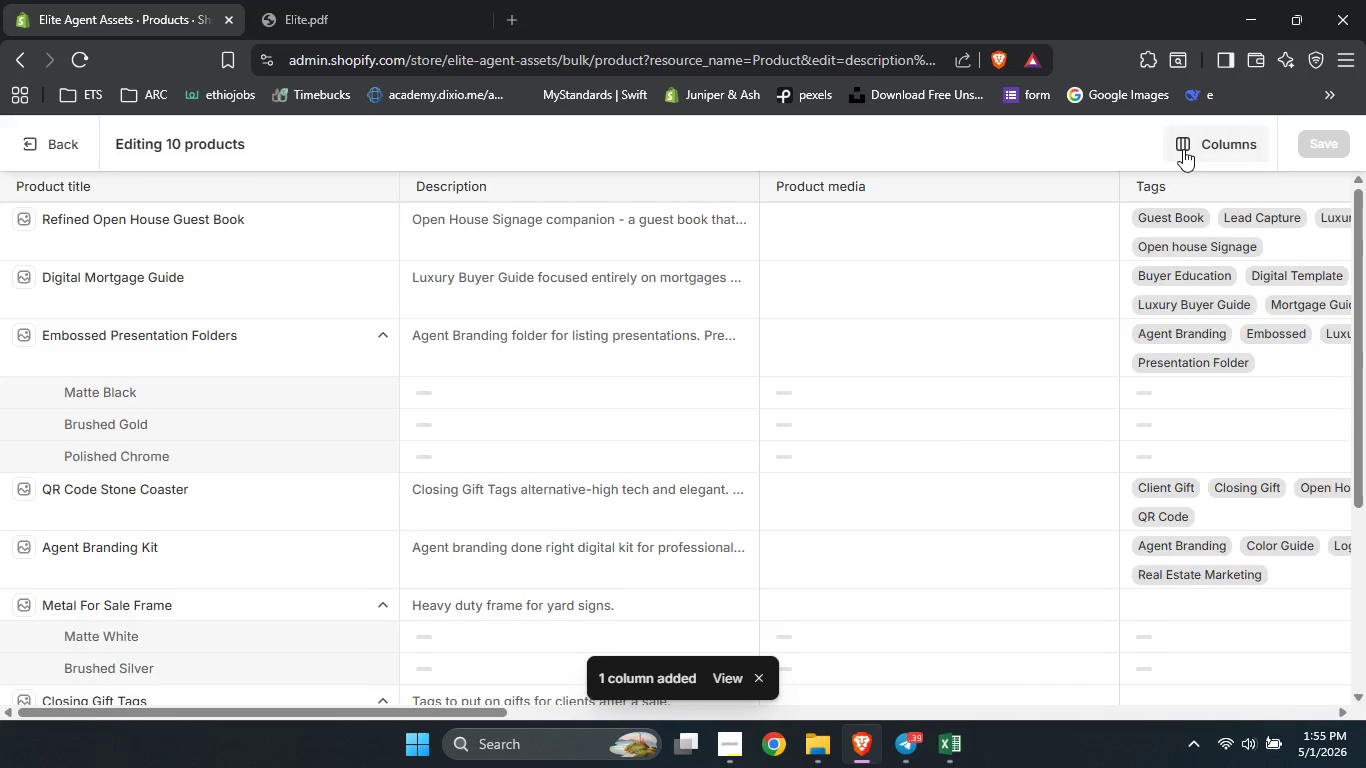 
left_click([987, 322])
 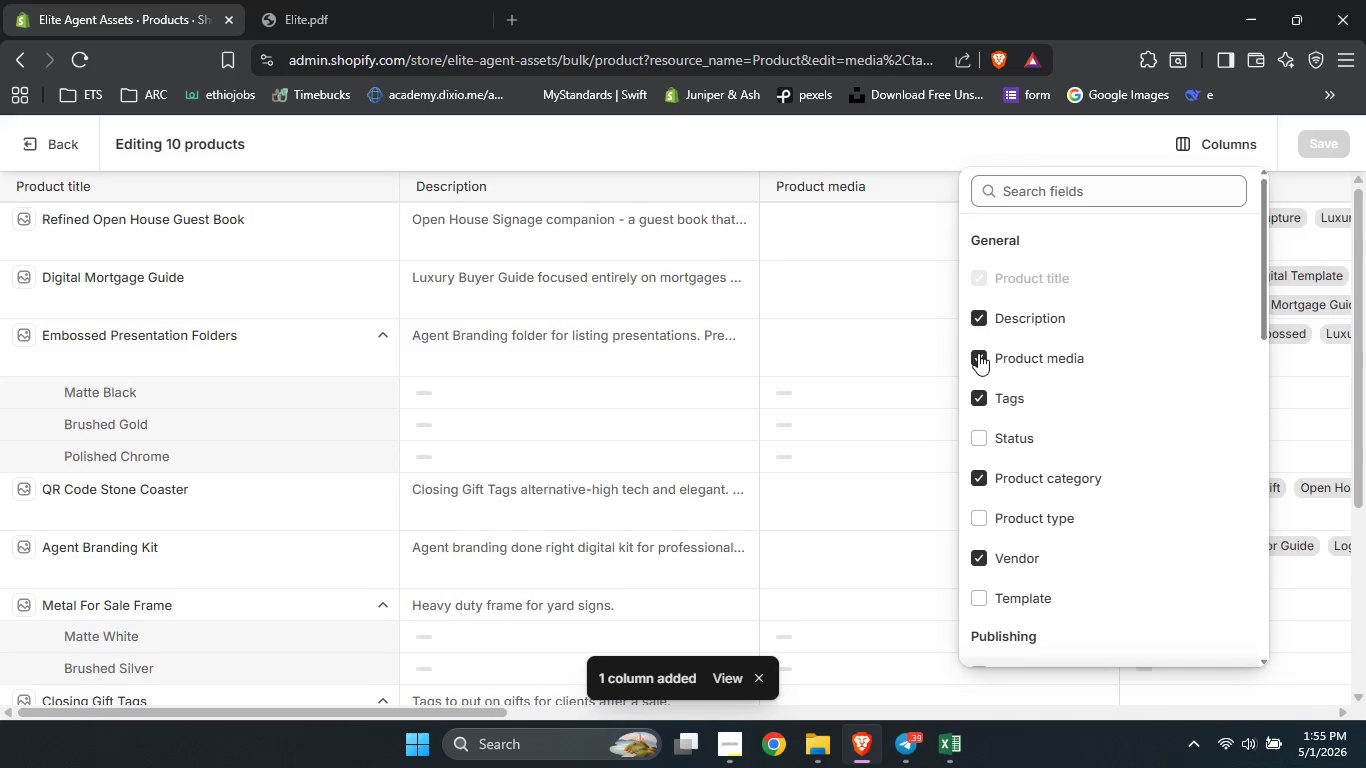 
left_click([978, 353])
 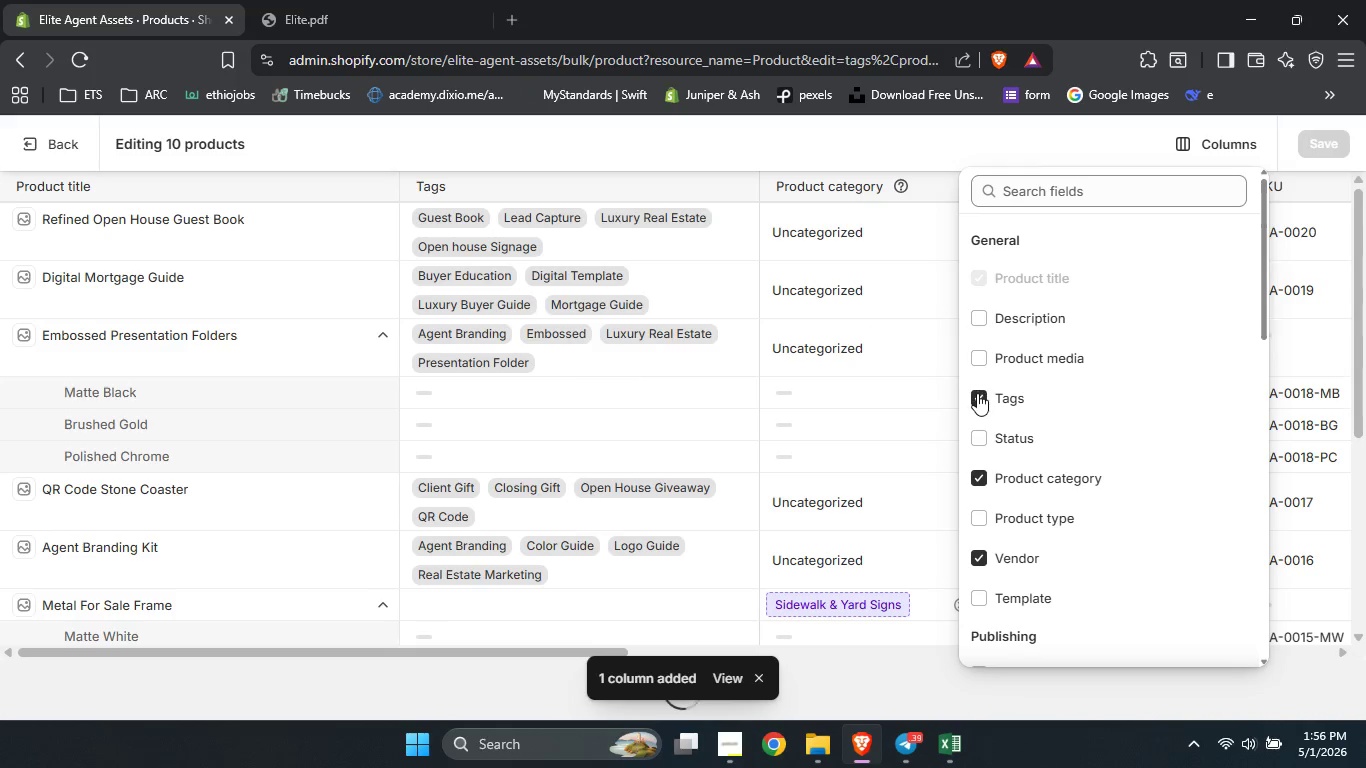 
left_click([977, 394])
 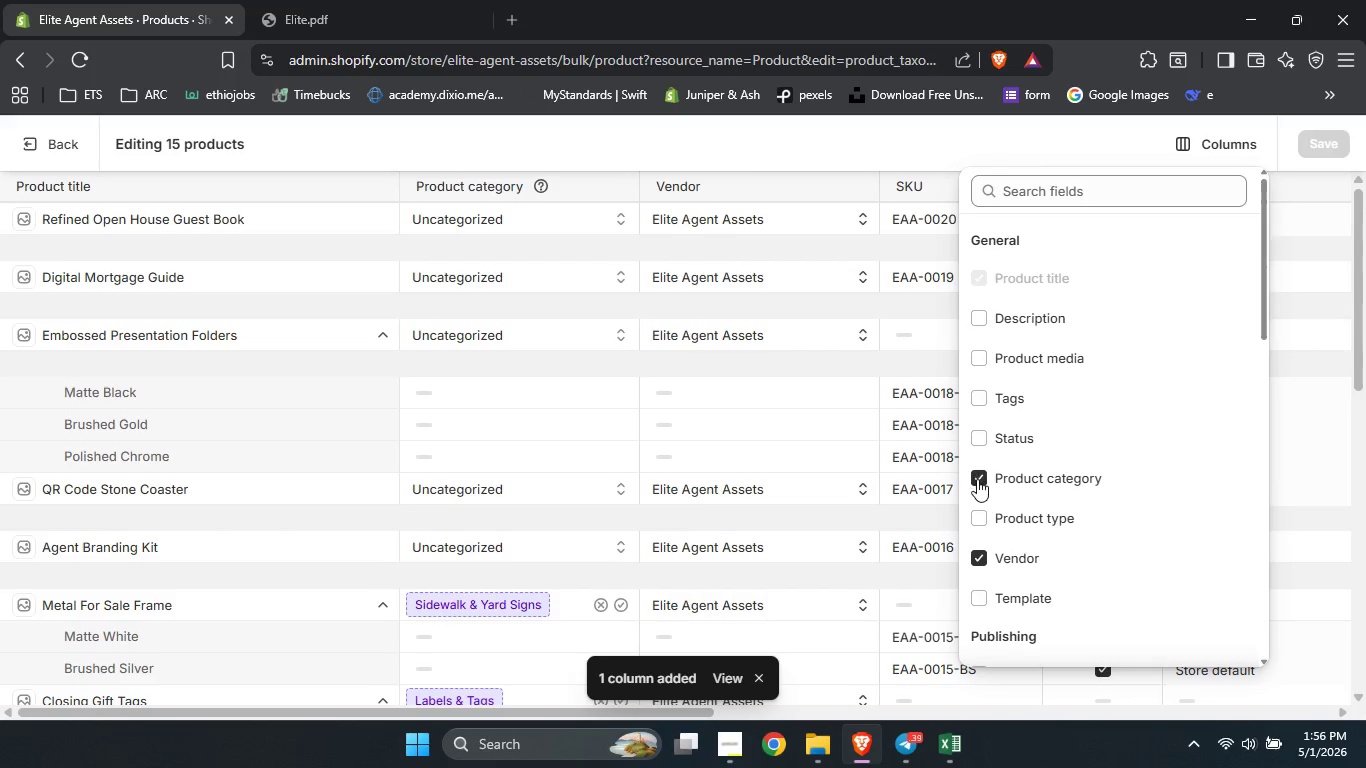 
left_click([977, 480])
 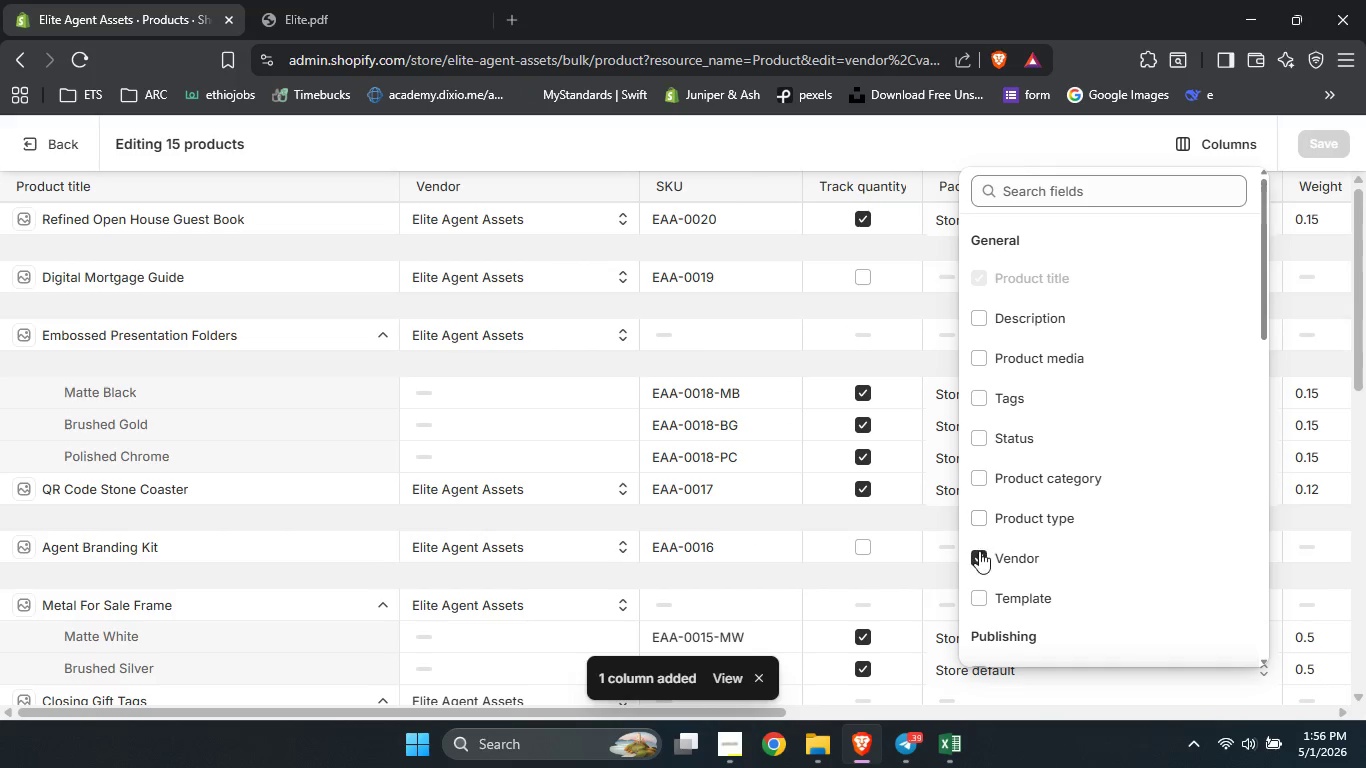 
left_click([979, 551])
 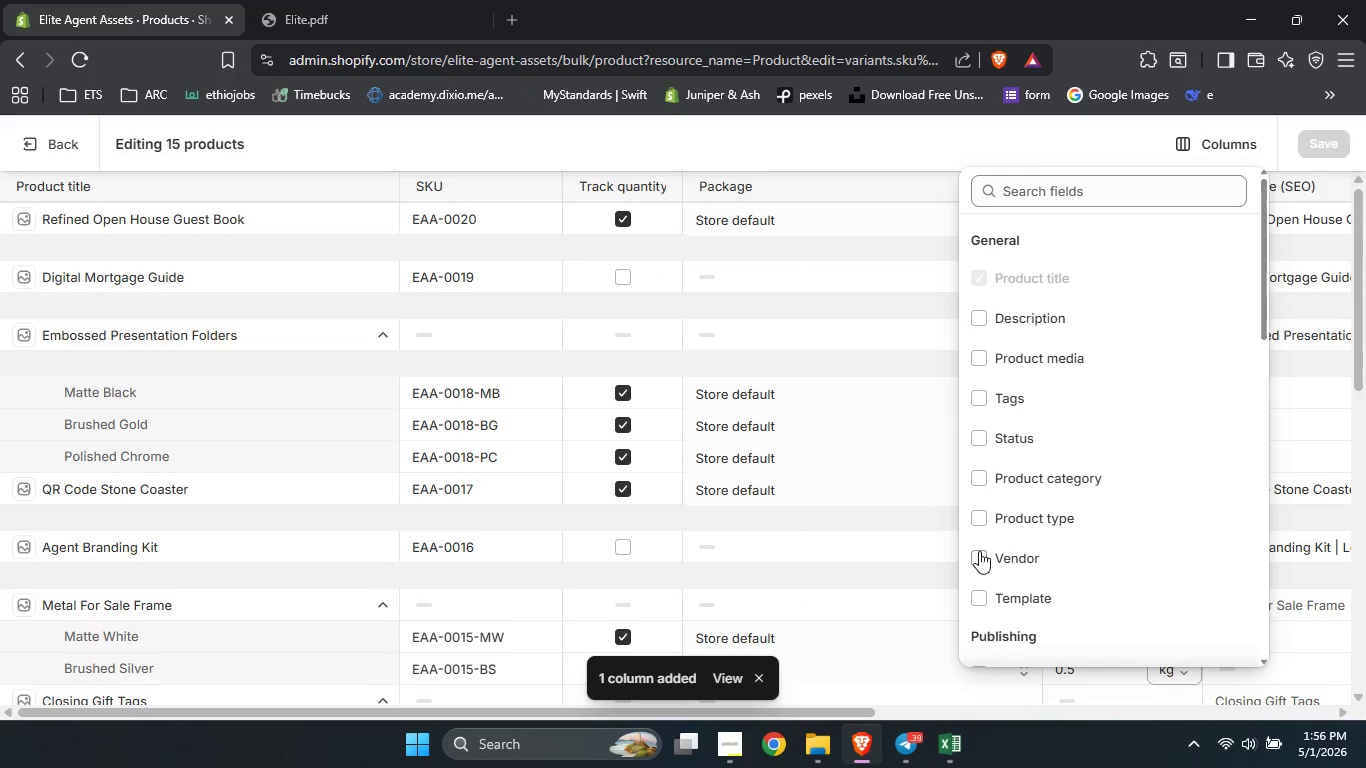 
scroll: coordinate [992, 488], scroll_direction: down, amount: 6.0
 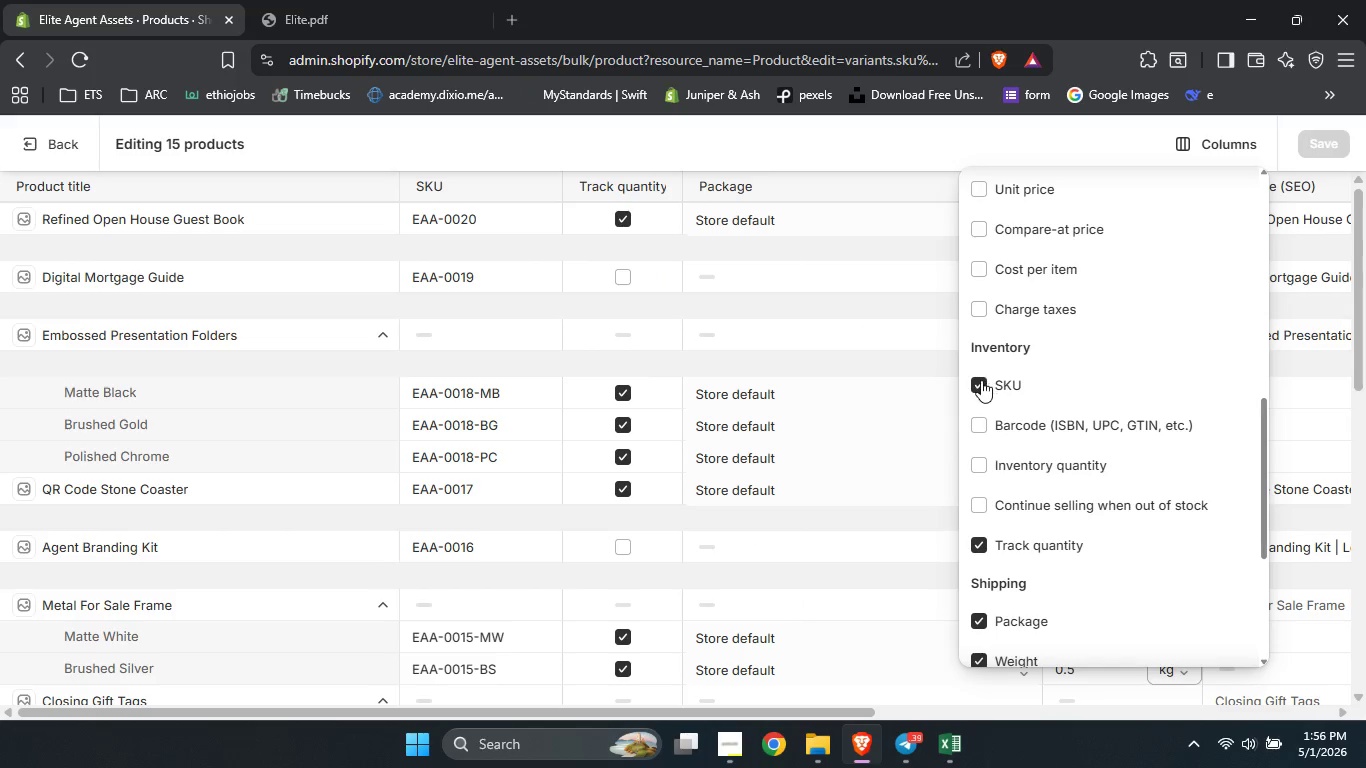 
left_click([981, 380])
 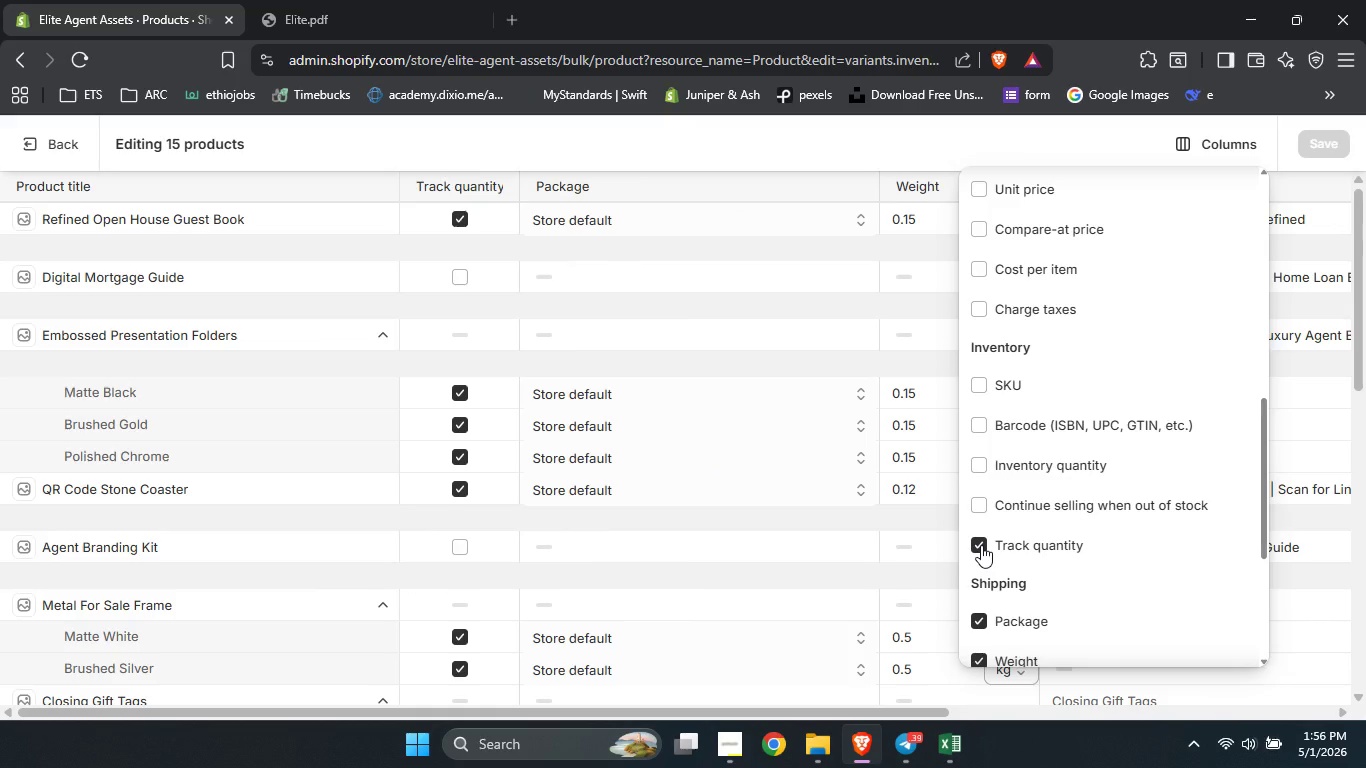 
left_click([981, 545])
 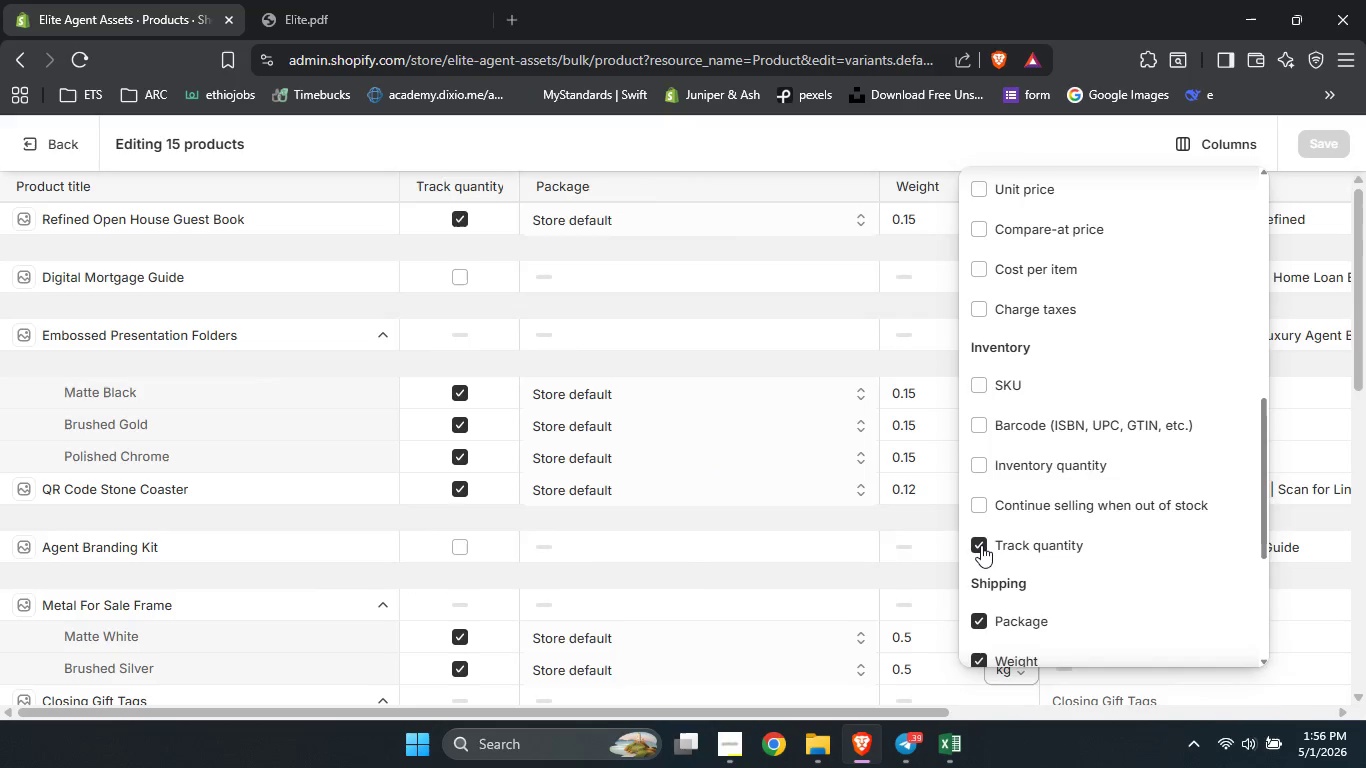 
scroll: coordinate [981, 545], scroll_direction: down, amount: 3.0
 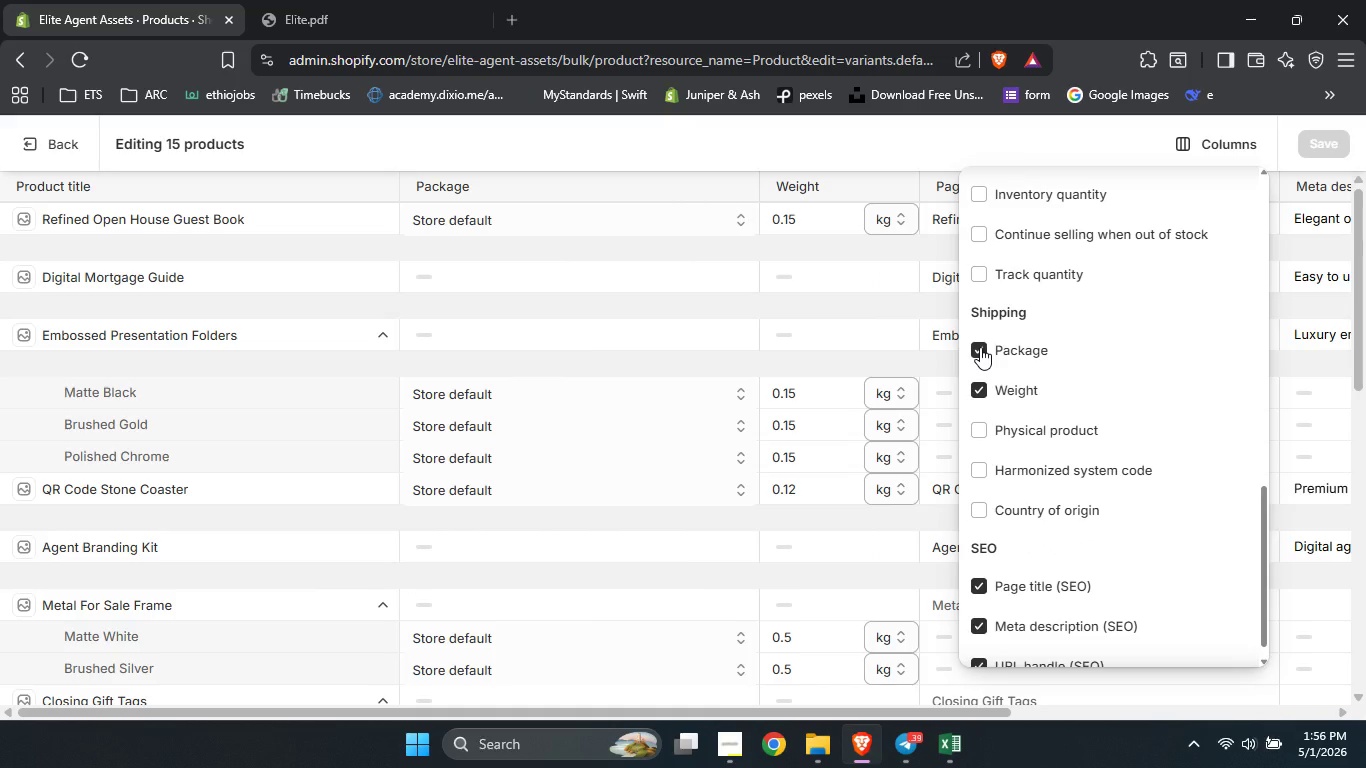 
left_click([980, 347])
 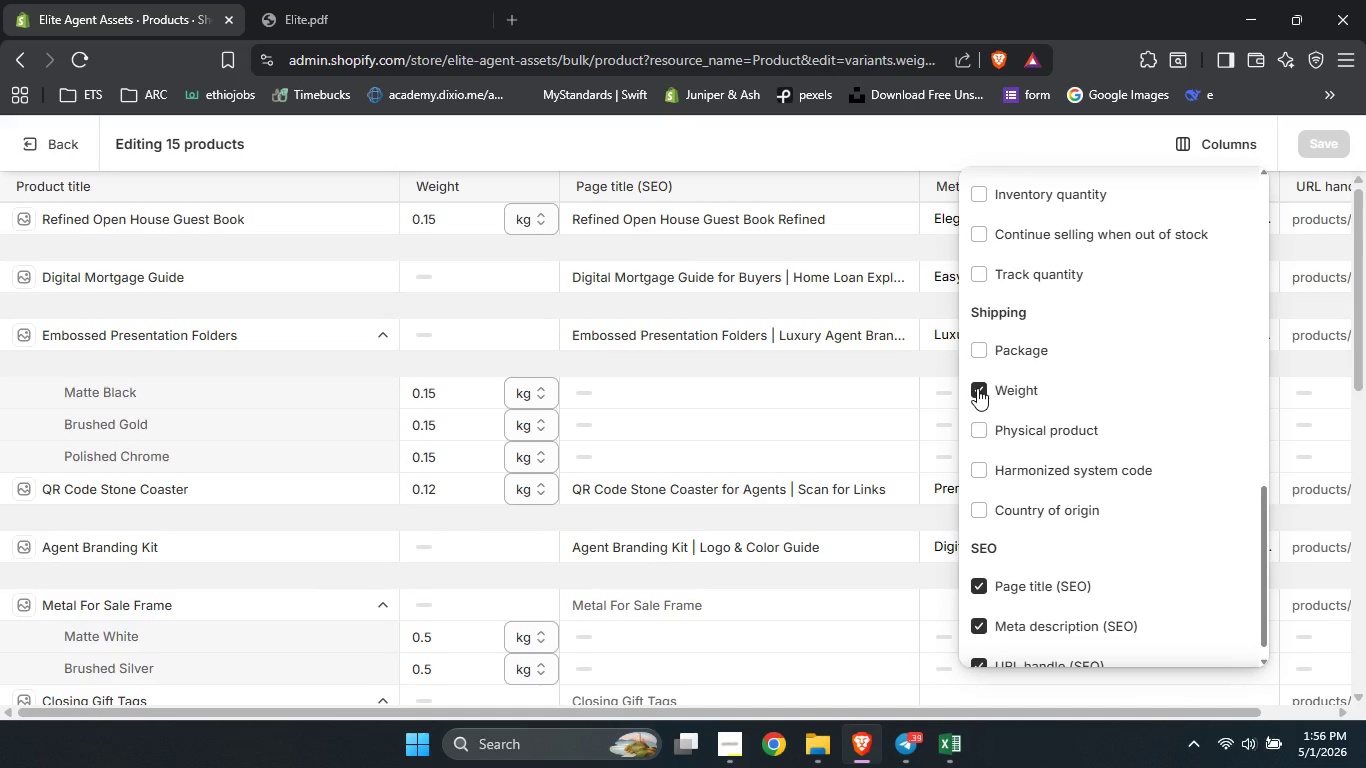 
left_click([977, 388])
 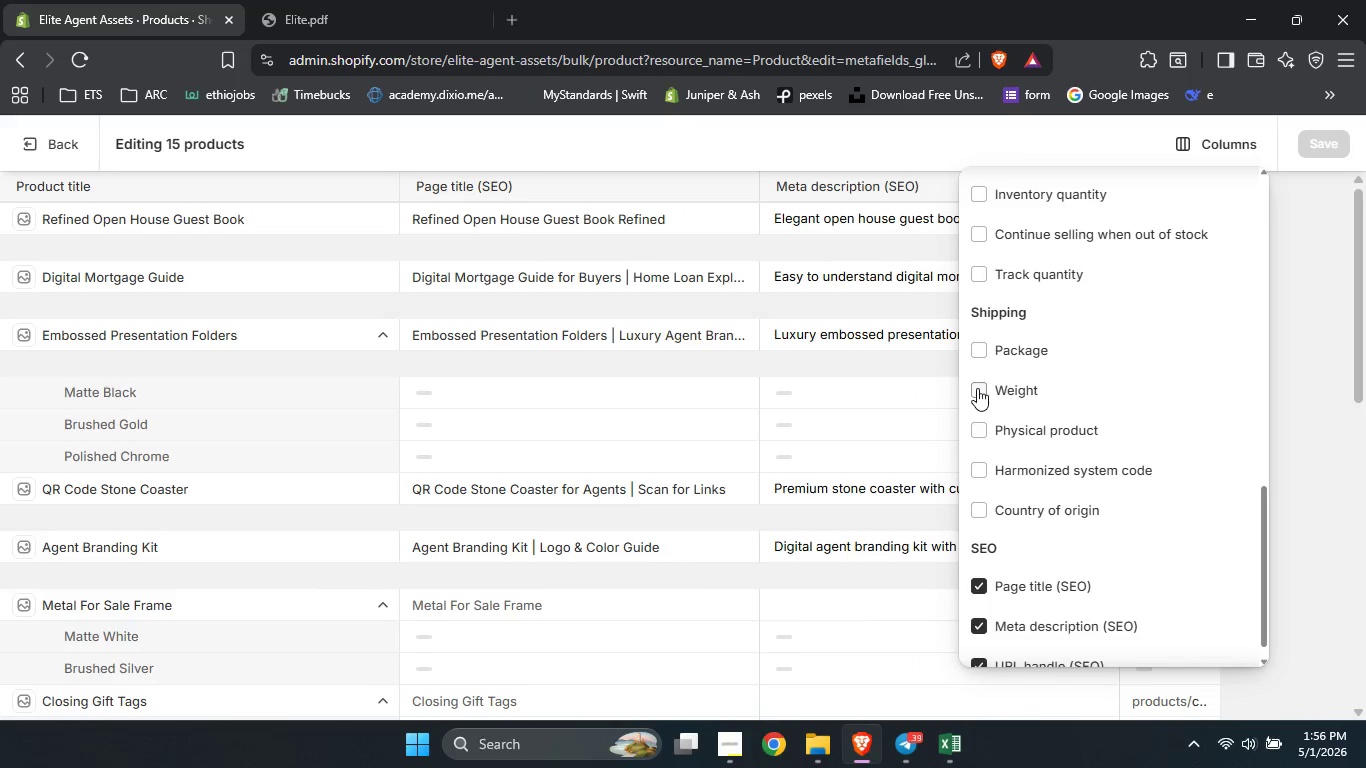 
scroll: coordinate [977, 388], scroll_direction: down, amount: 3.0
 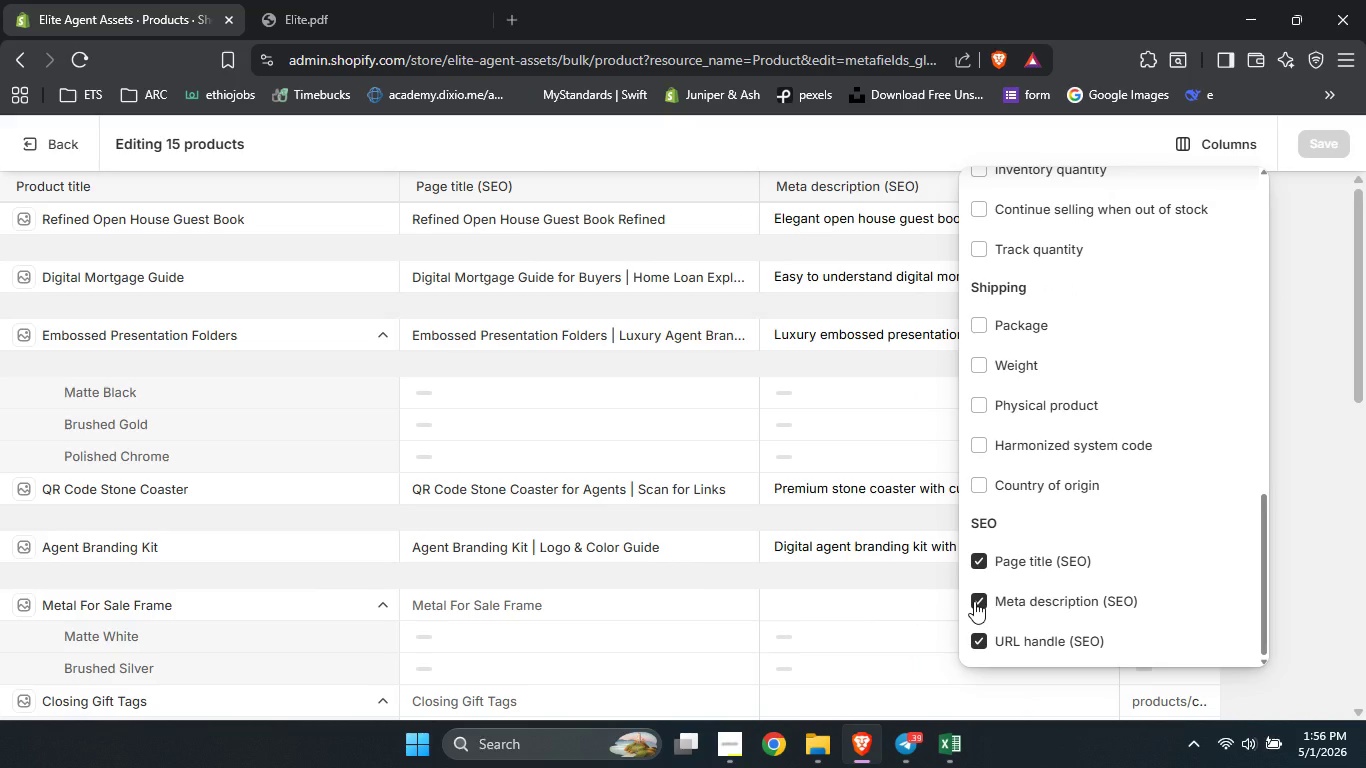 
left_click([974, 601])
 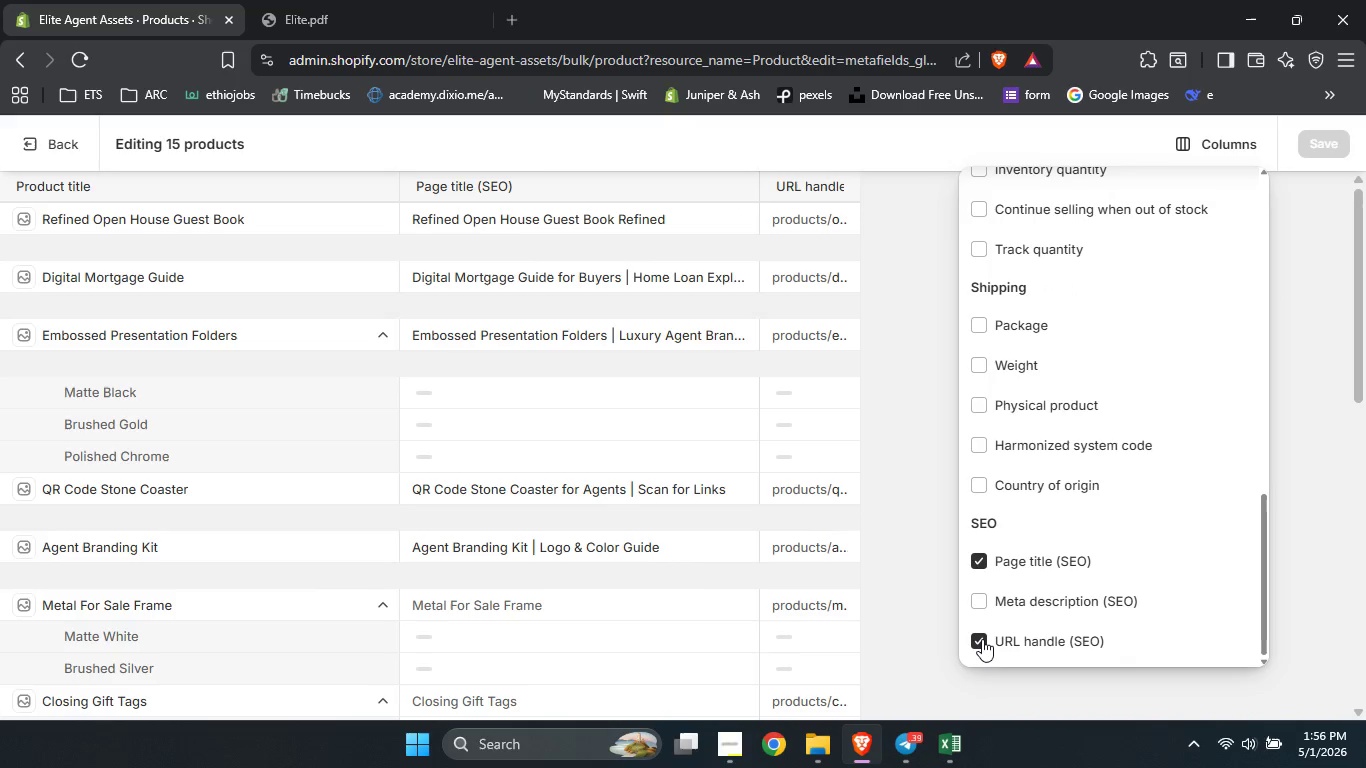 
left_click([982, 639])
 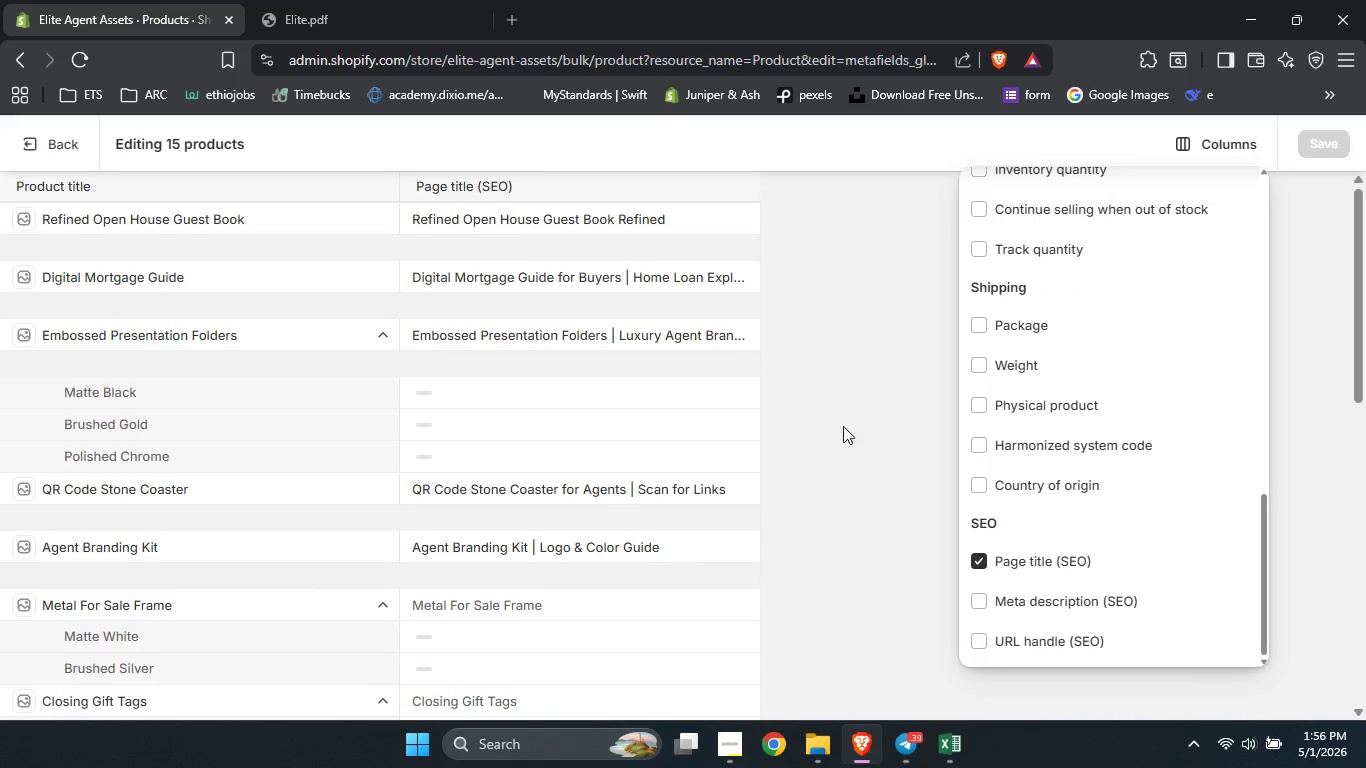 
left_click([843, 426])
 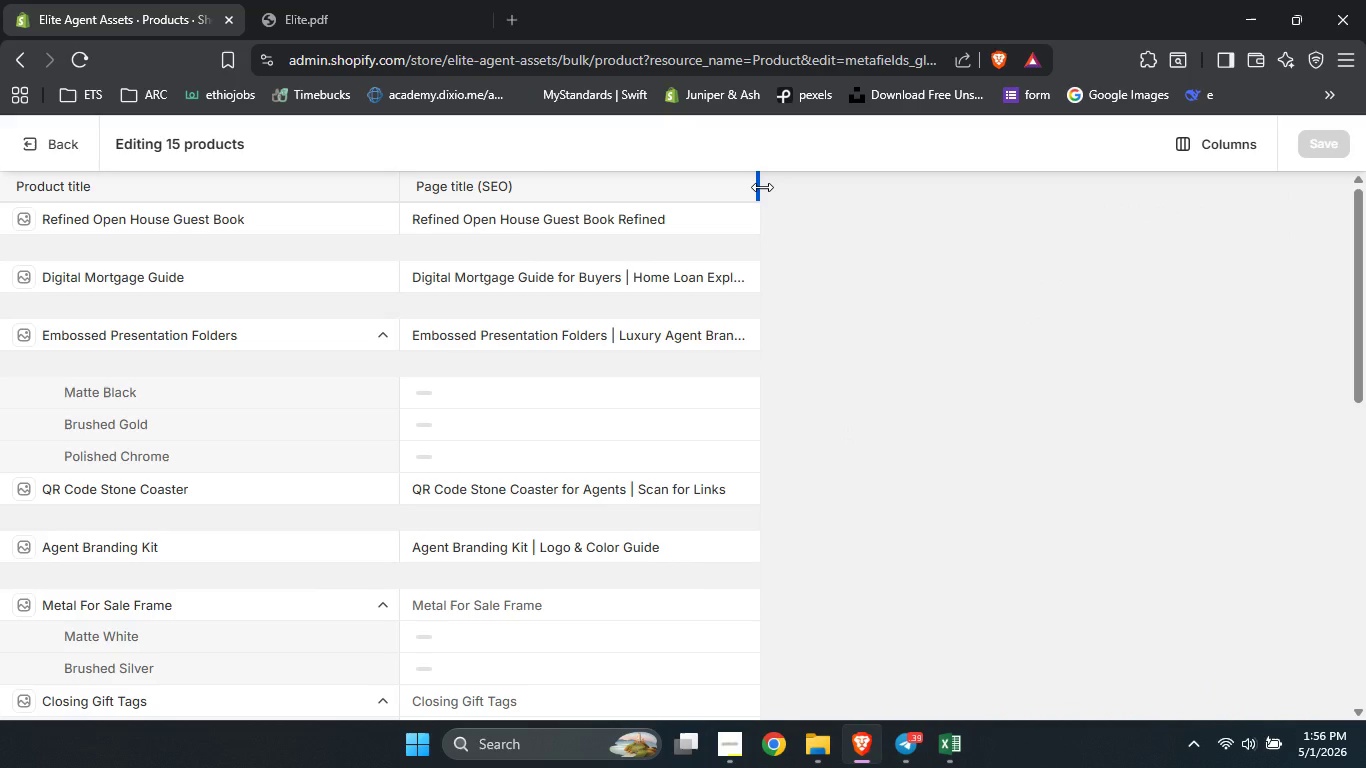 
left_click_drag(start_coordinate=[762, 187], to_coordinate=[1029, 209])
 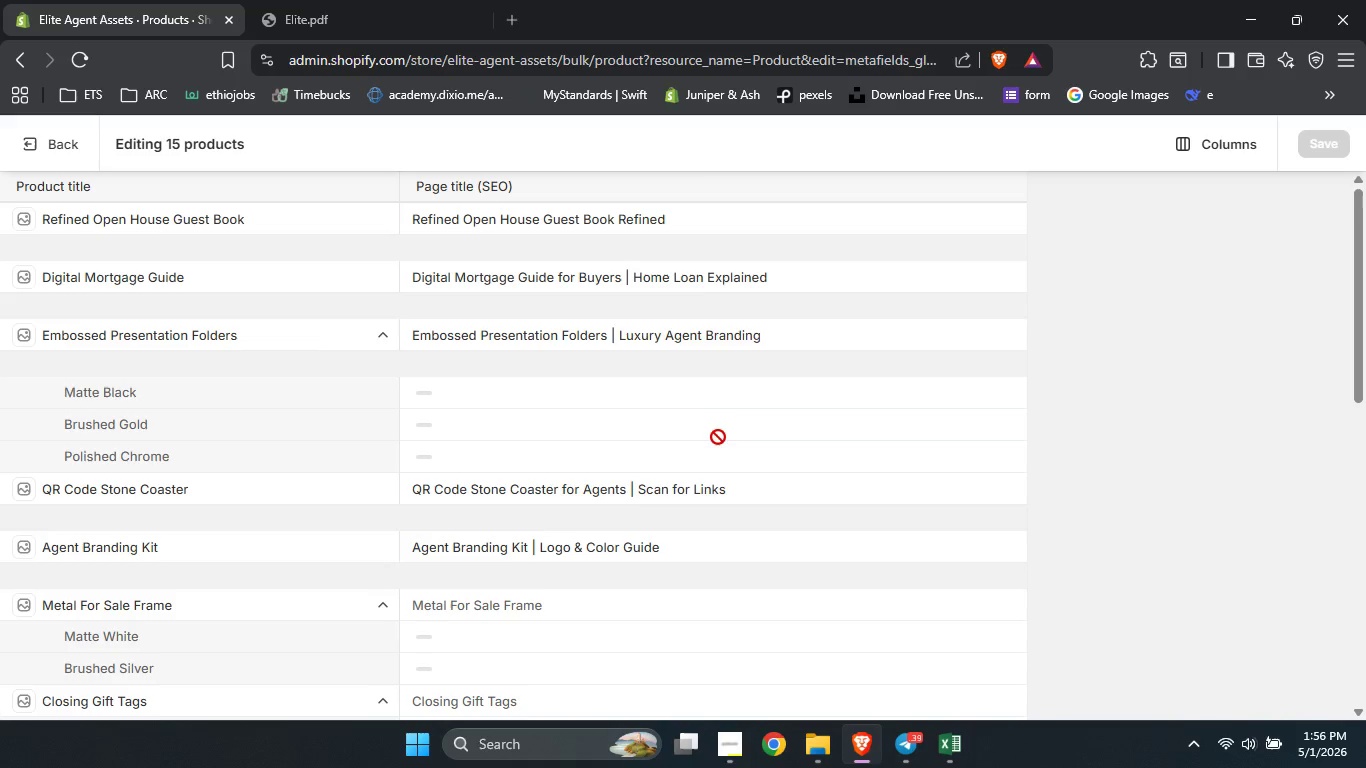 
scroll: coordinate [717, 438], scroll_direction: up, amount: 2.0
 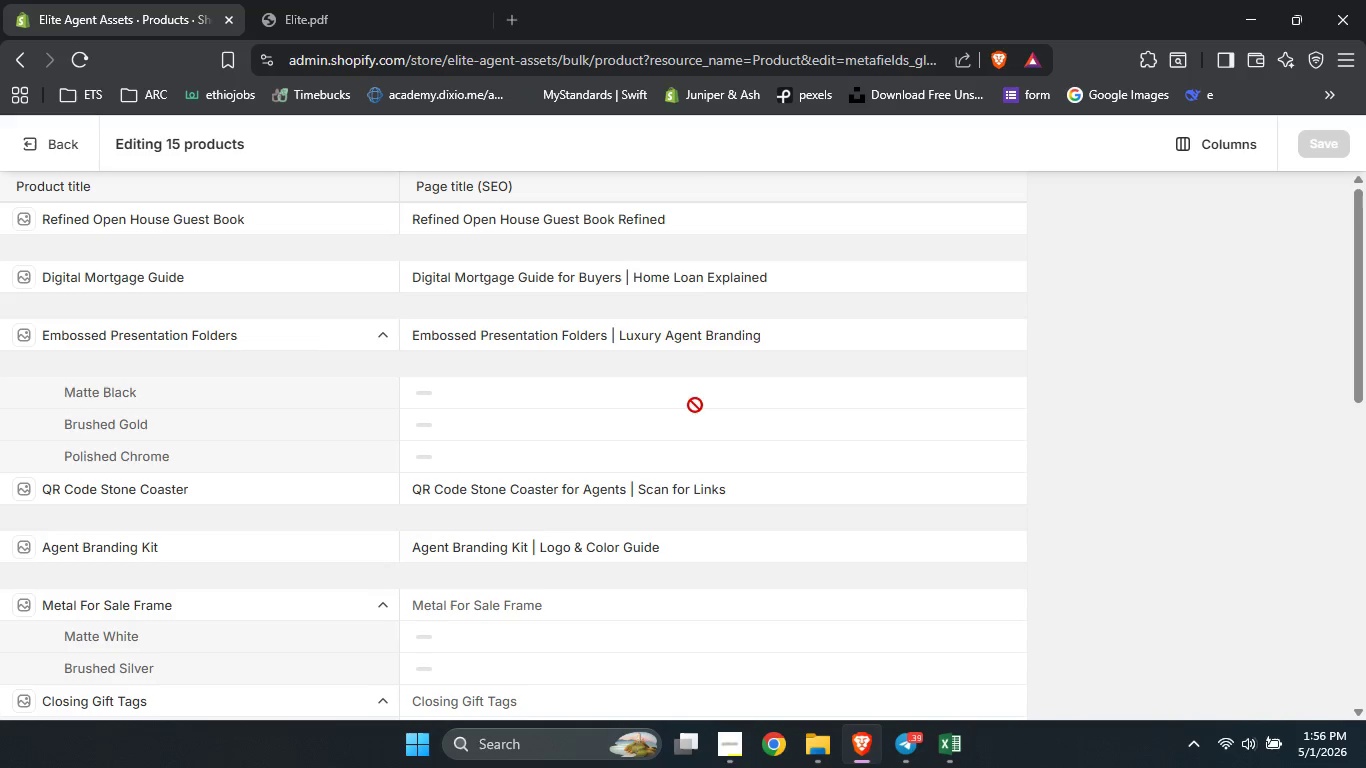 
scroll: coordinate [613, 522], scroll_direction: down, amount: 38.0
 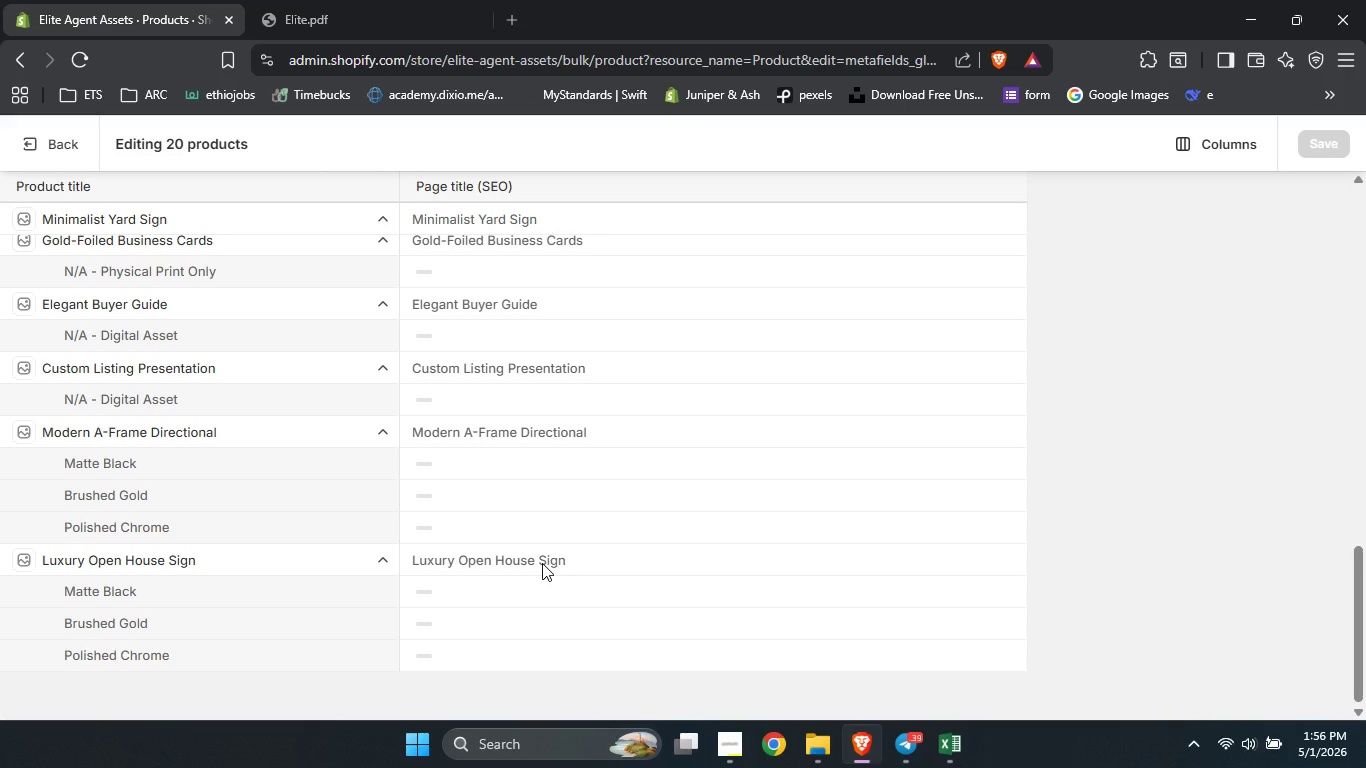 
double_click([542, 563])
 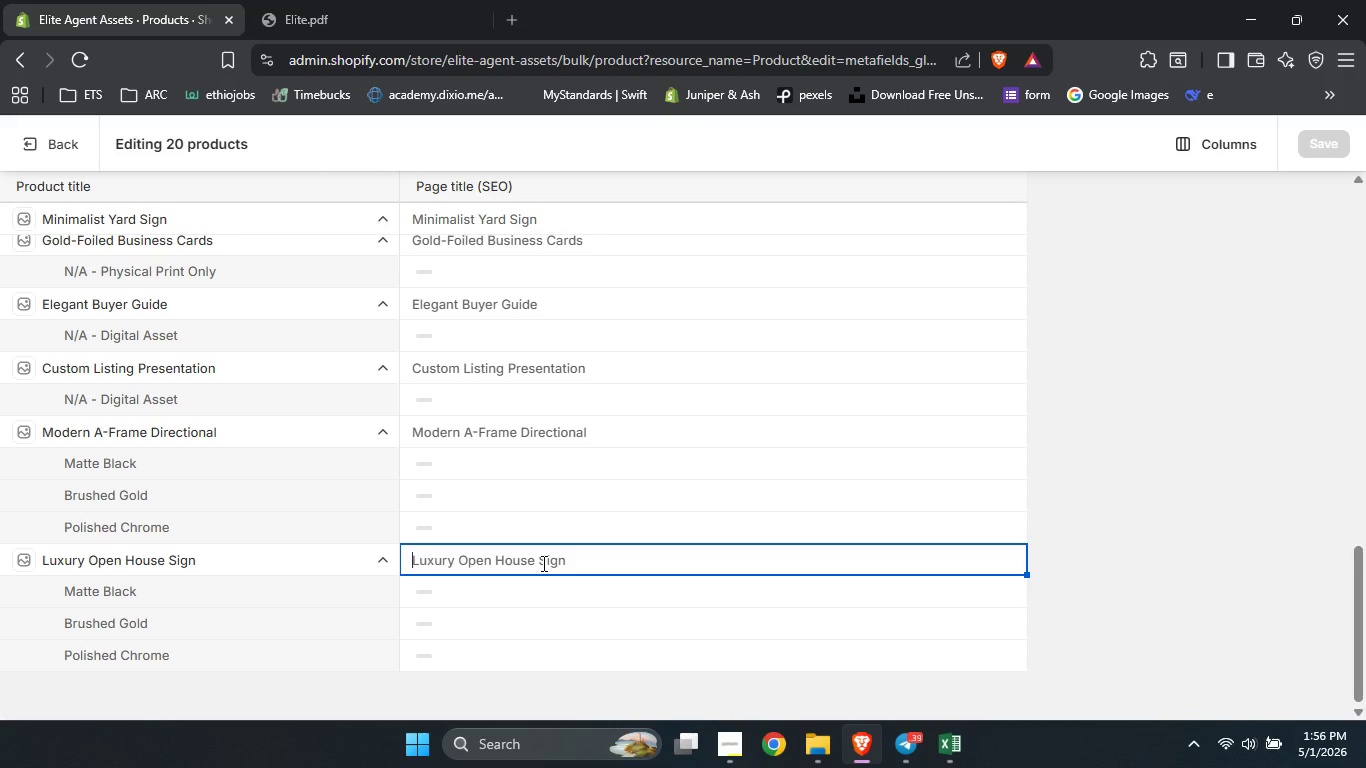 
wait(6.22)
 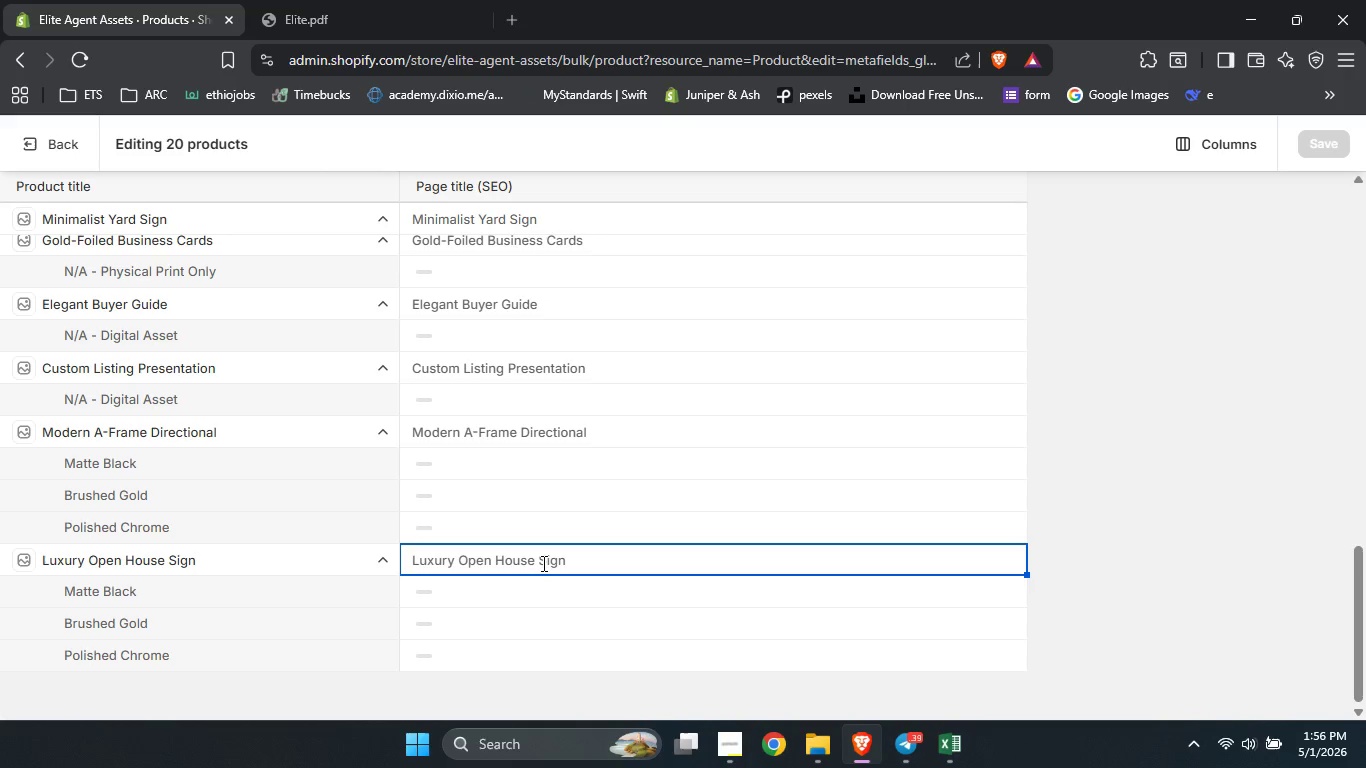 
left_click([572, 558])
 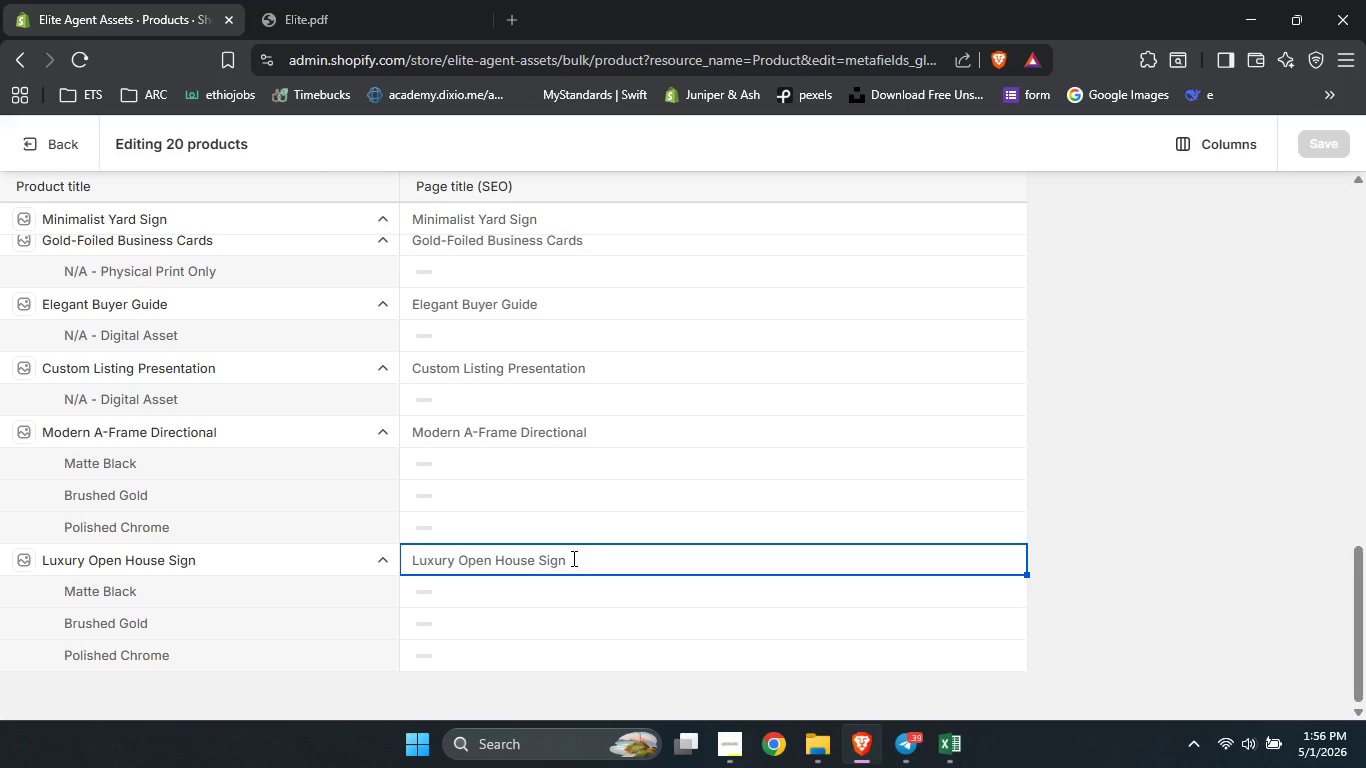 
key(Backspace)
type(Luxury Open House Signage)
 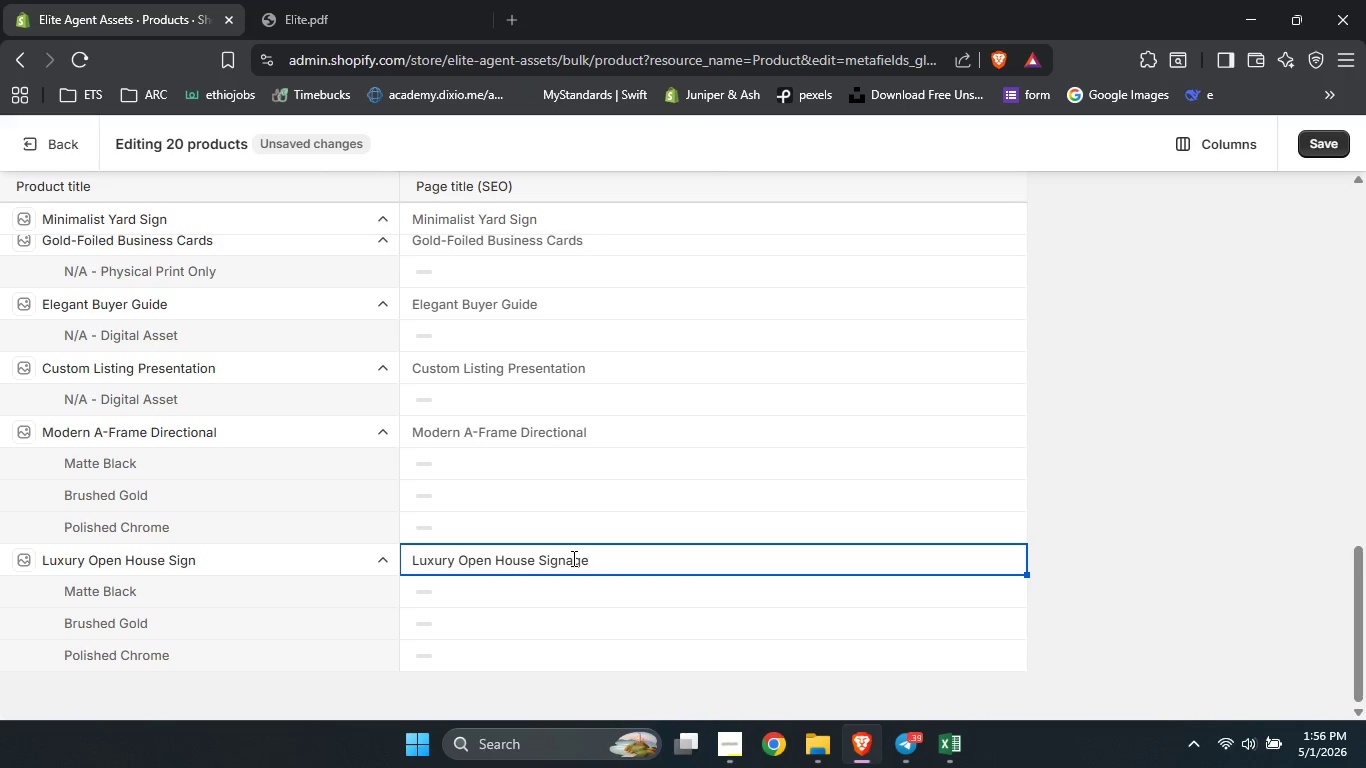 
left_click([496, 435])
 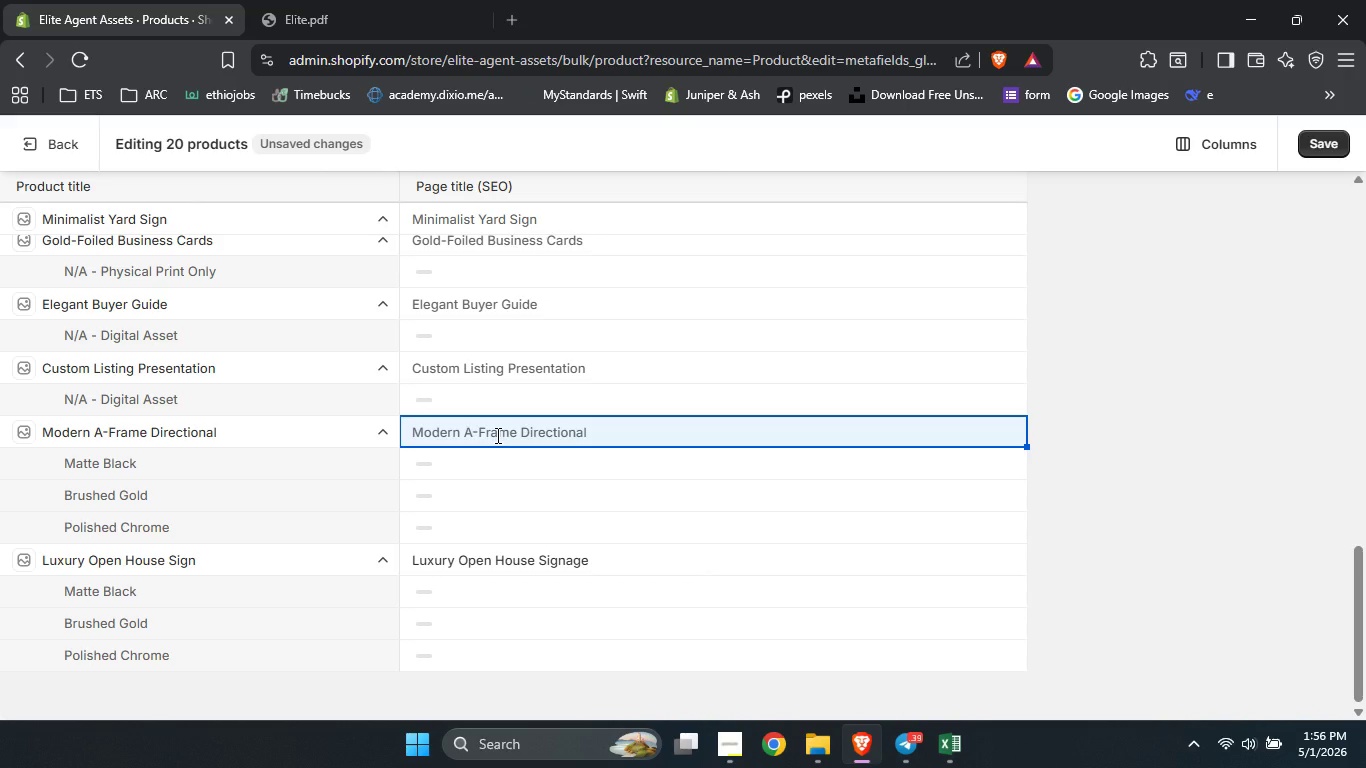 
type(Modern A )
key(Backspace)
type(-Frame Directional Sign)
 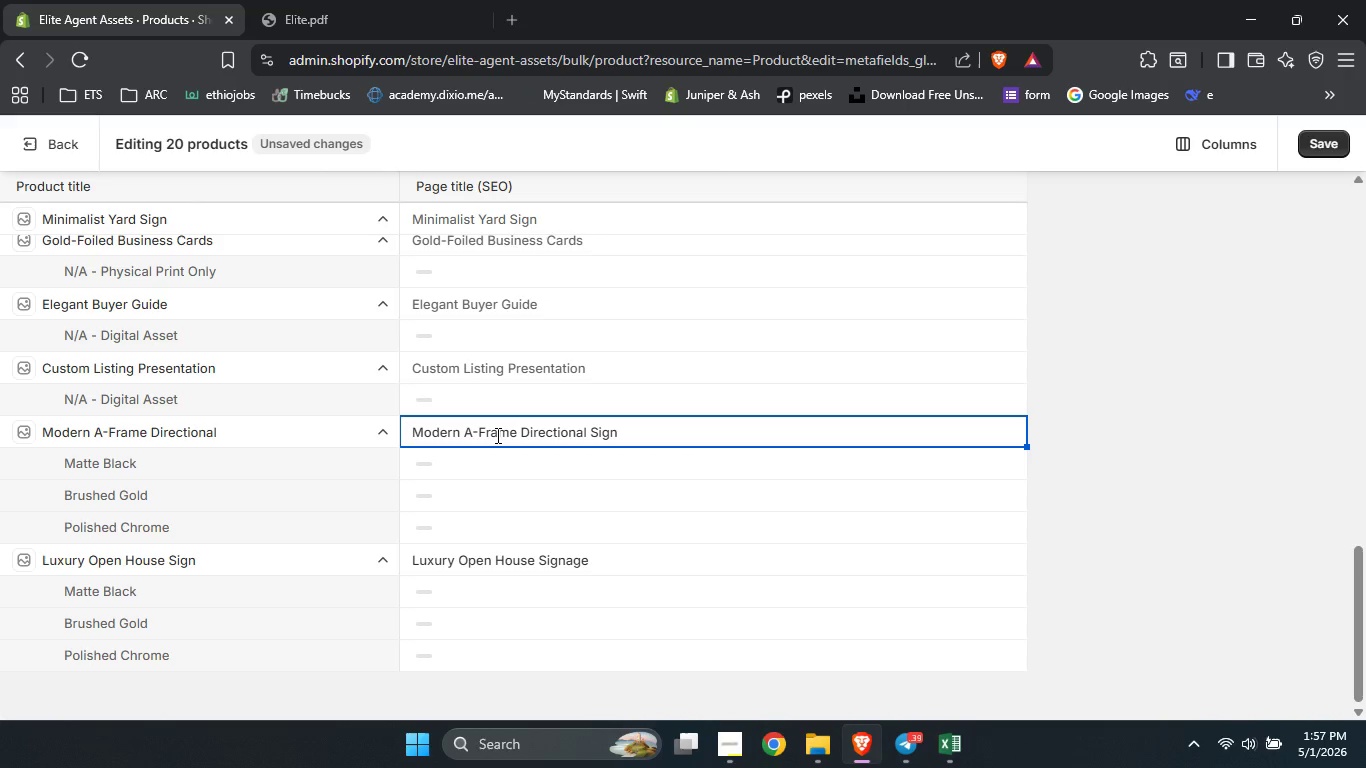 
left_click([470, 374])
 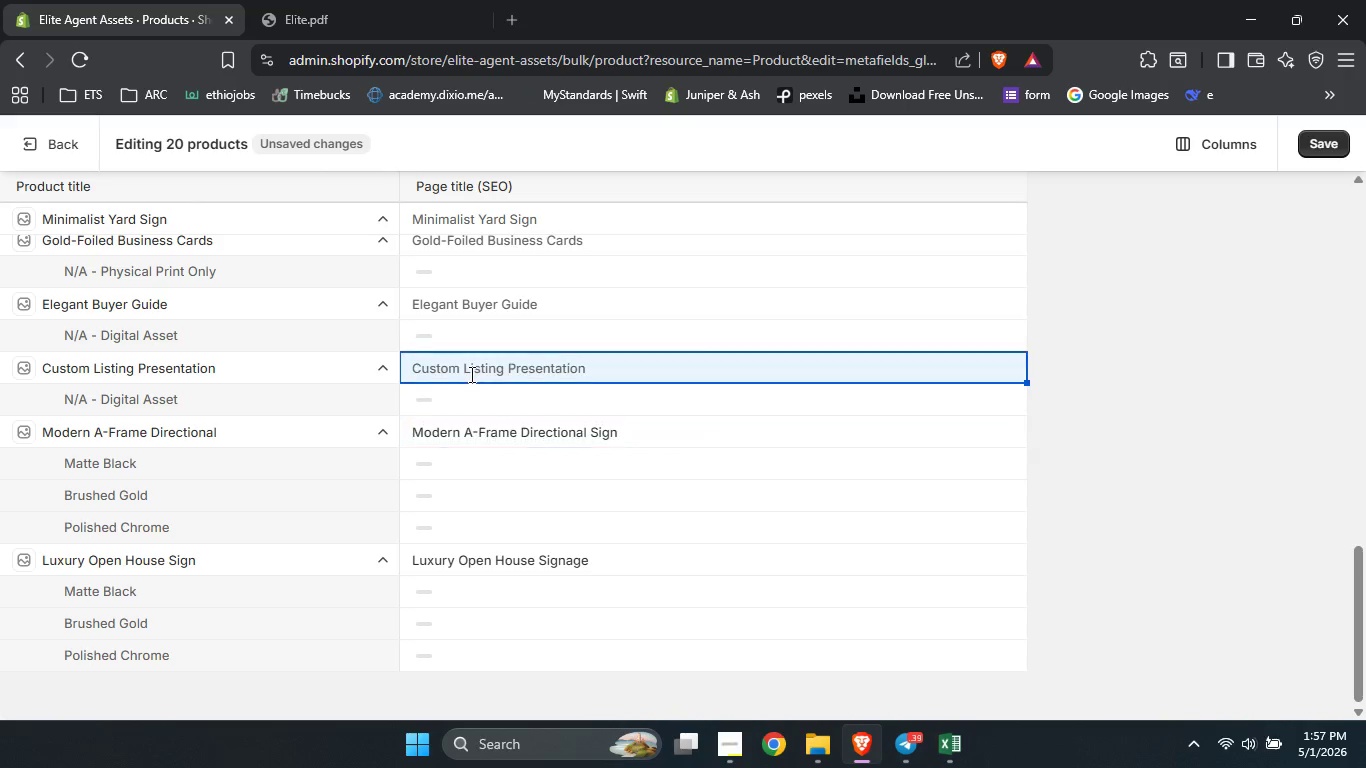 
type(Luxury )
 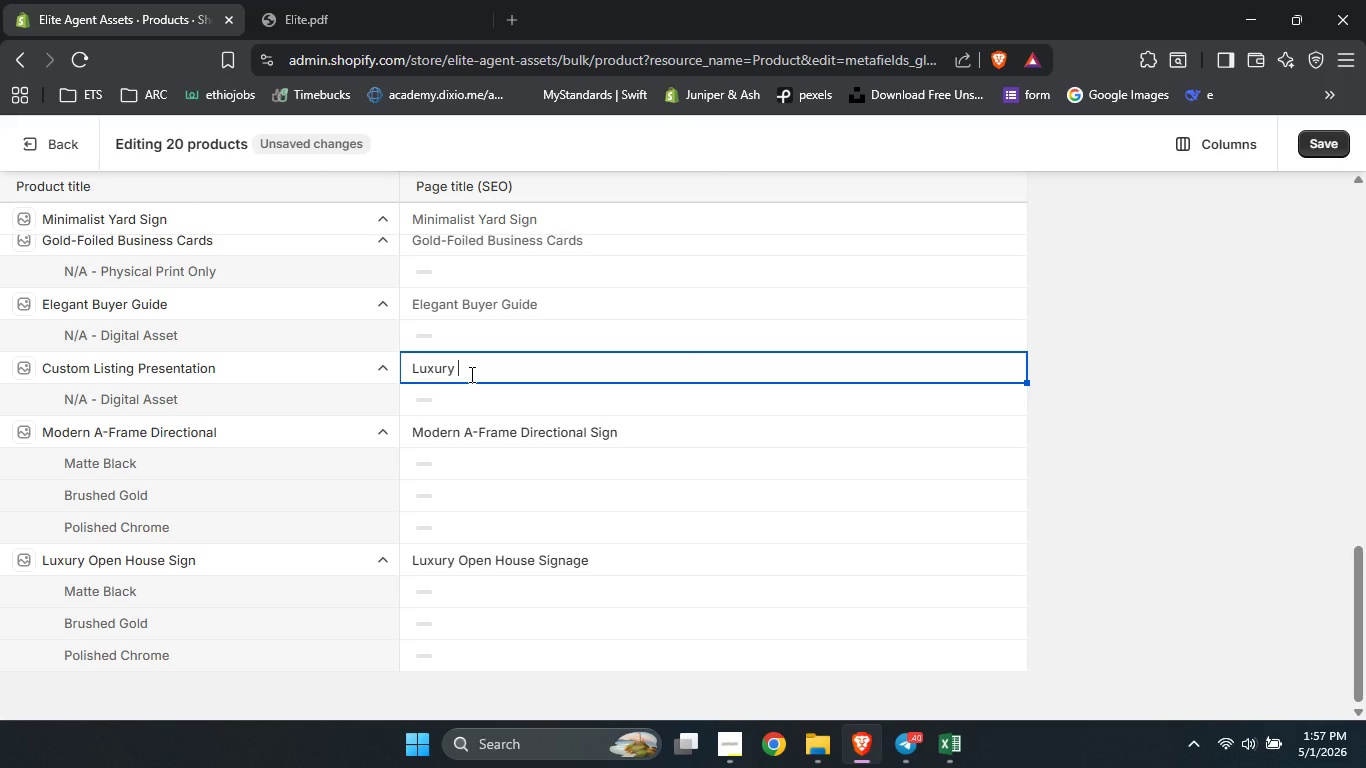 
type(Listing Presentation)
 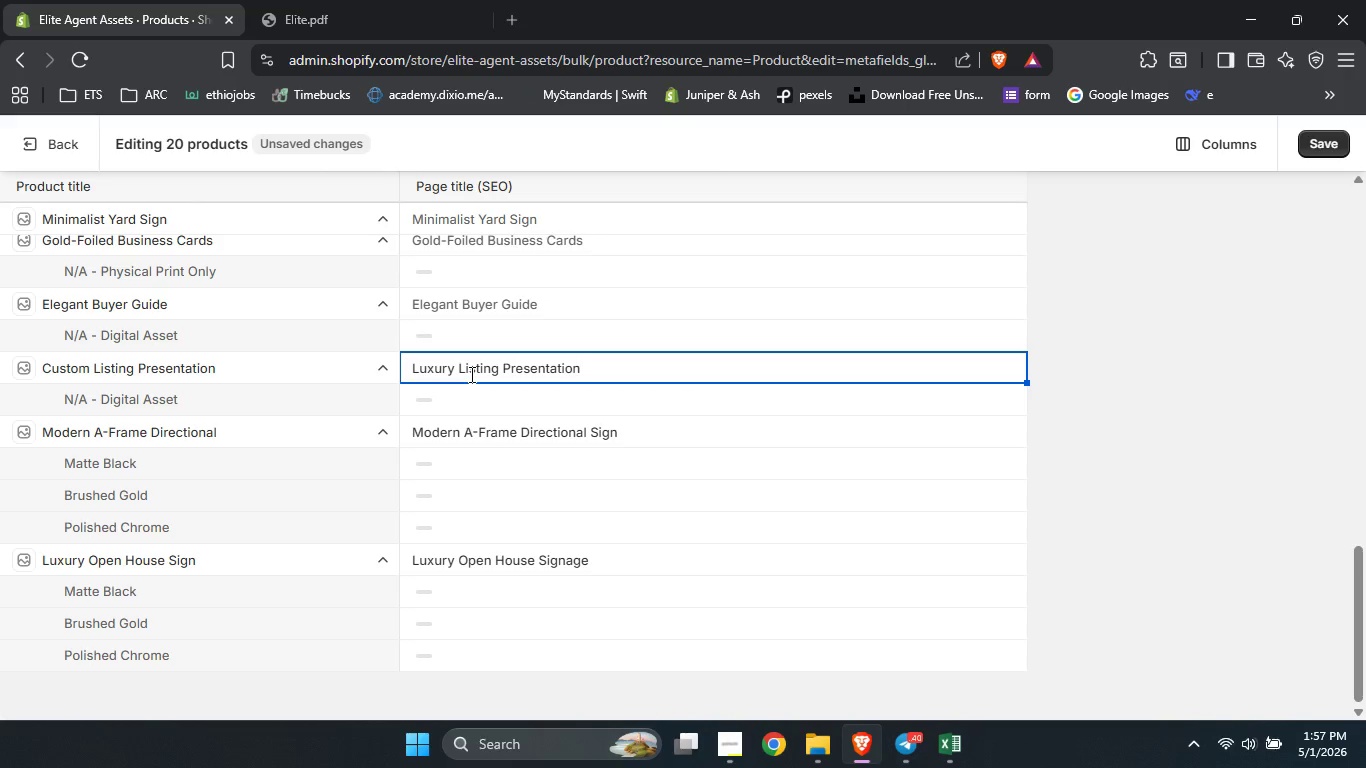 
left_click([488, 311])
 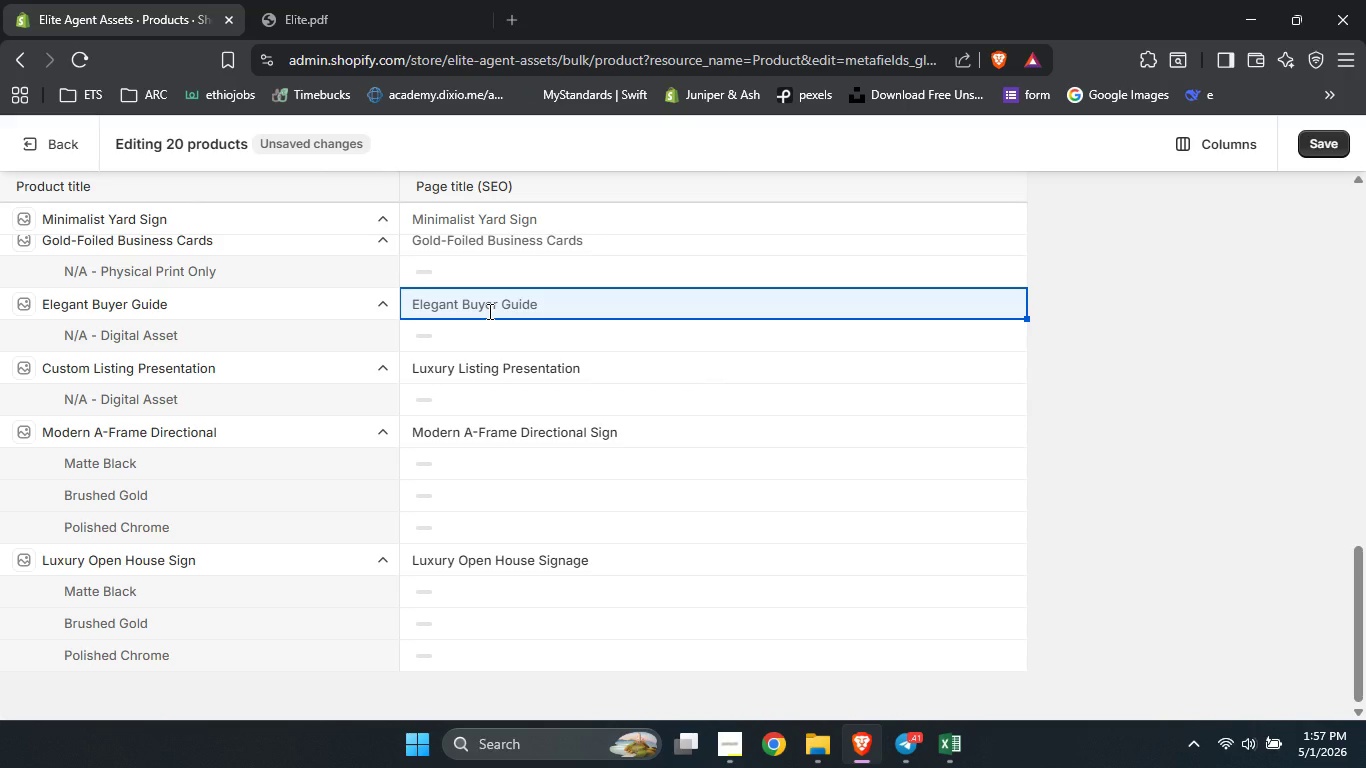 
hold_key(key=ShiftLeft, duration=1.5)
 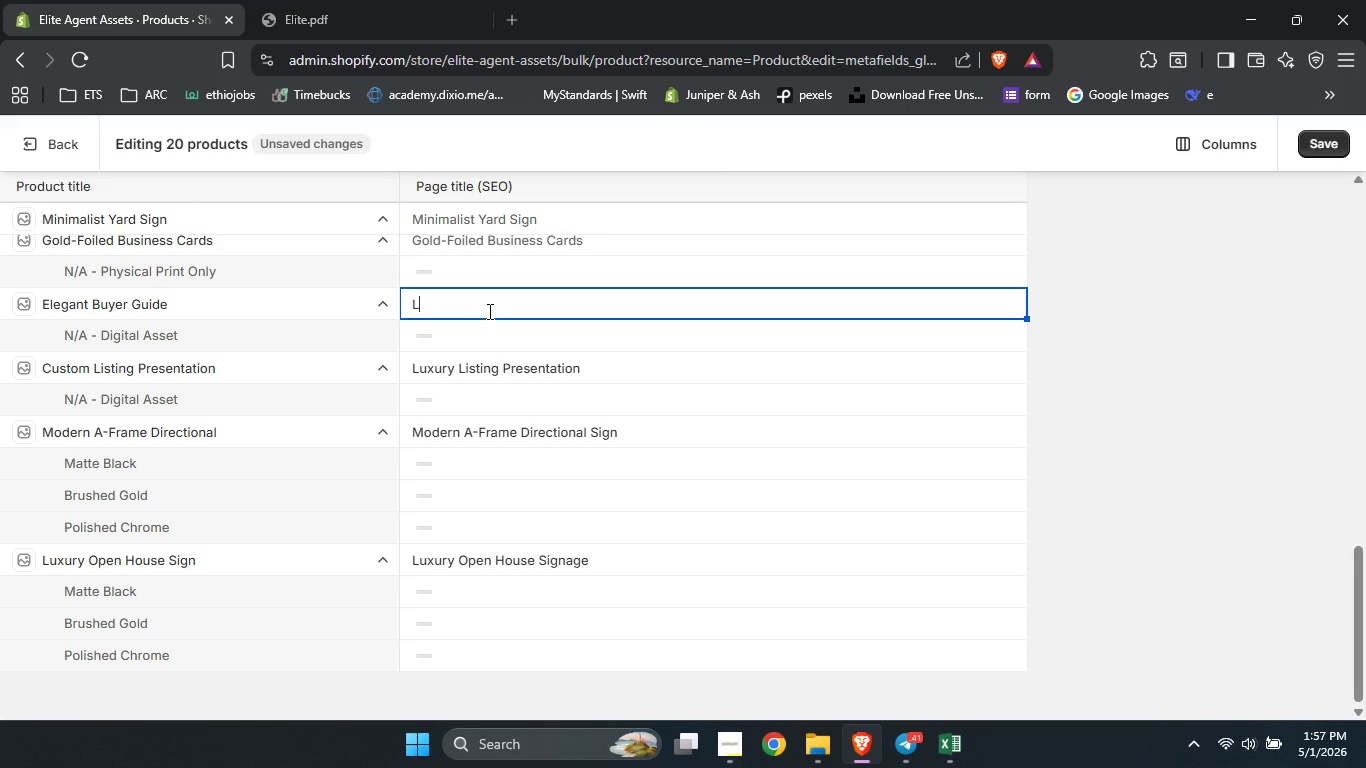 
type(Luxury)
 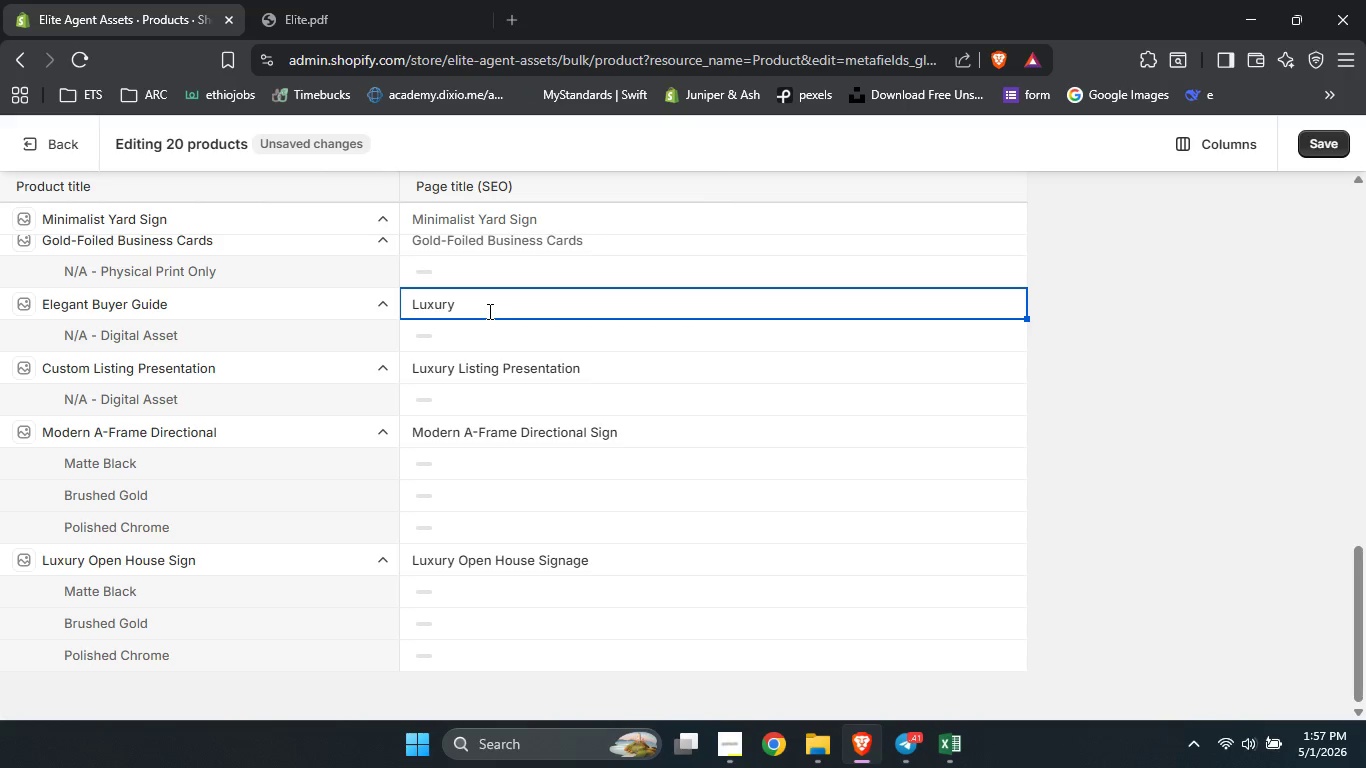 
hold_key(key=ShiftLeft, duration=0.66)
 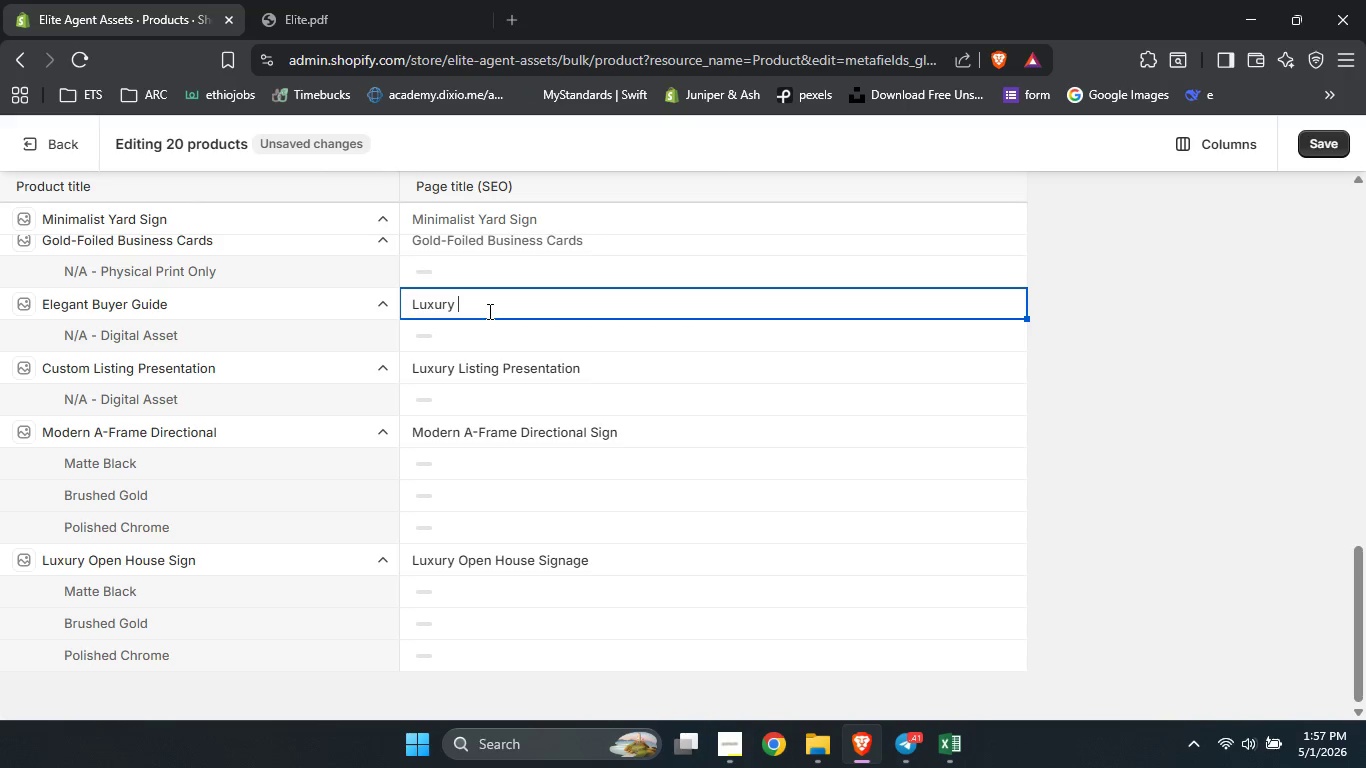 
type( Buyer Guid )
key(Backspace)
key(Backspace)
type(de PDF)
 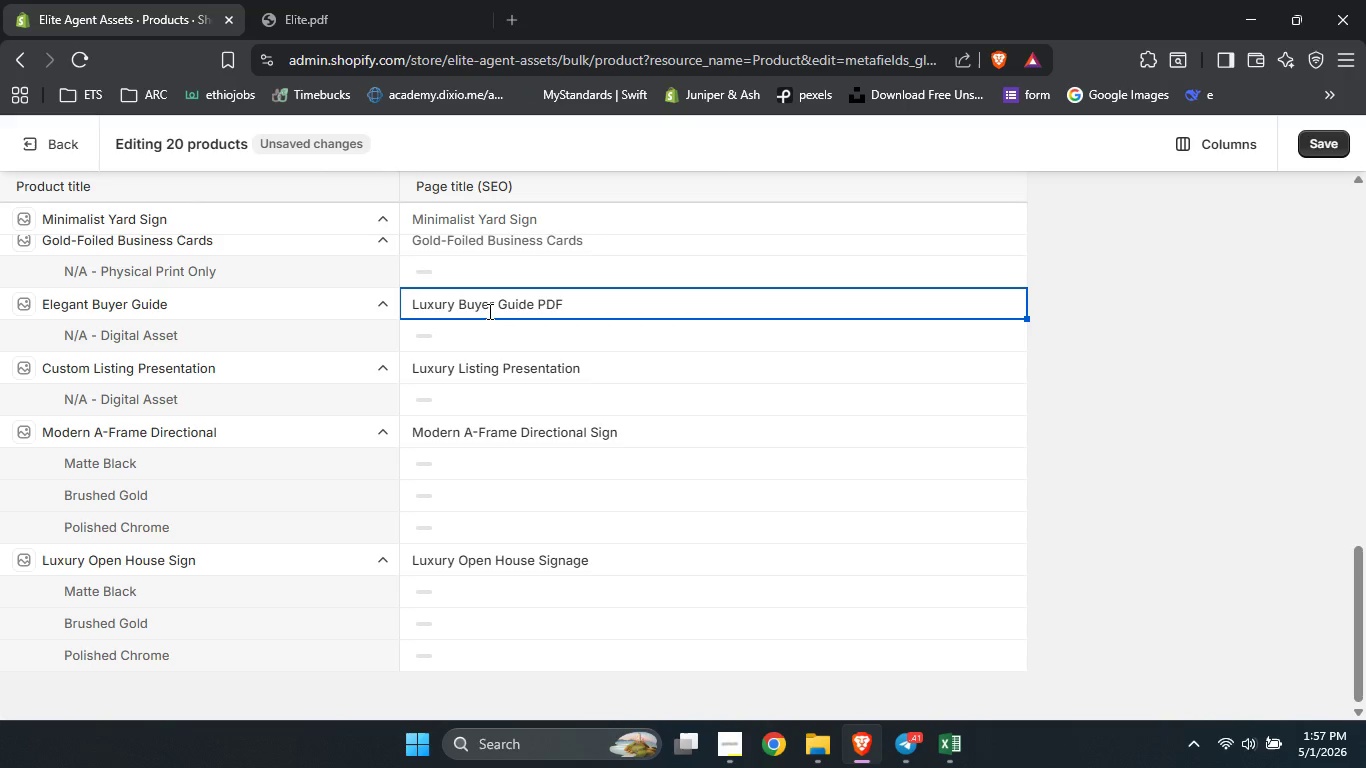 
scroll: coordinate [546, 518], scroll_direction: up, amount: 1.0
 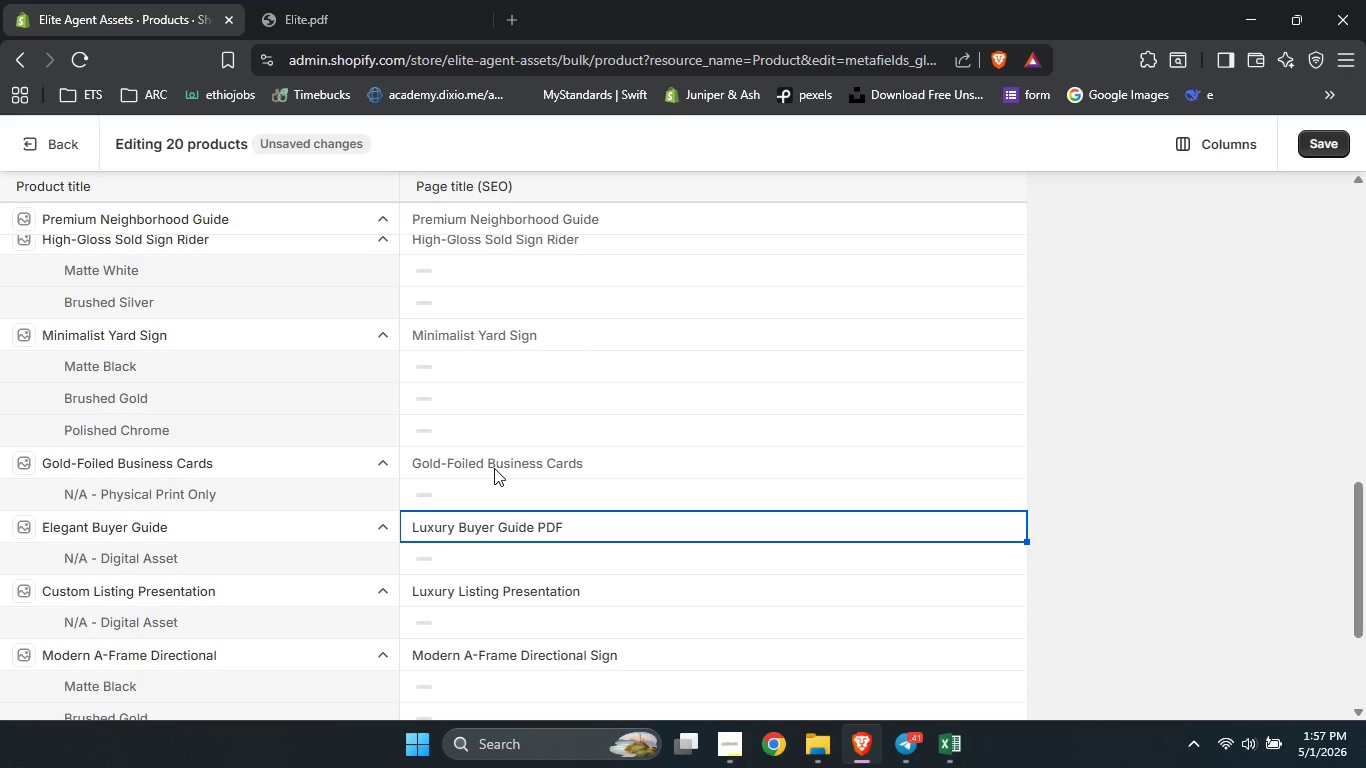 
left_click([494, 468])
 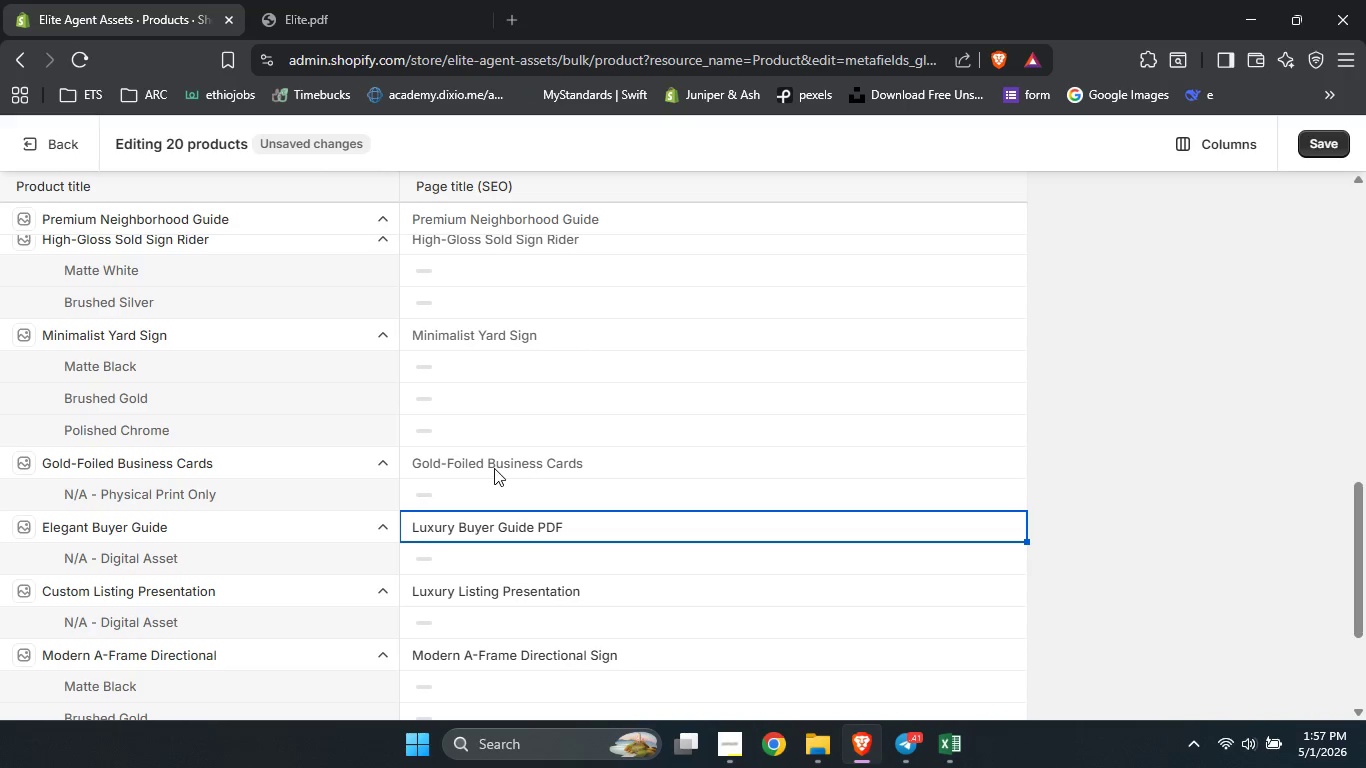 
type(Gold )
key(Backspace)
type(-Foiled Agent)
 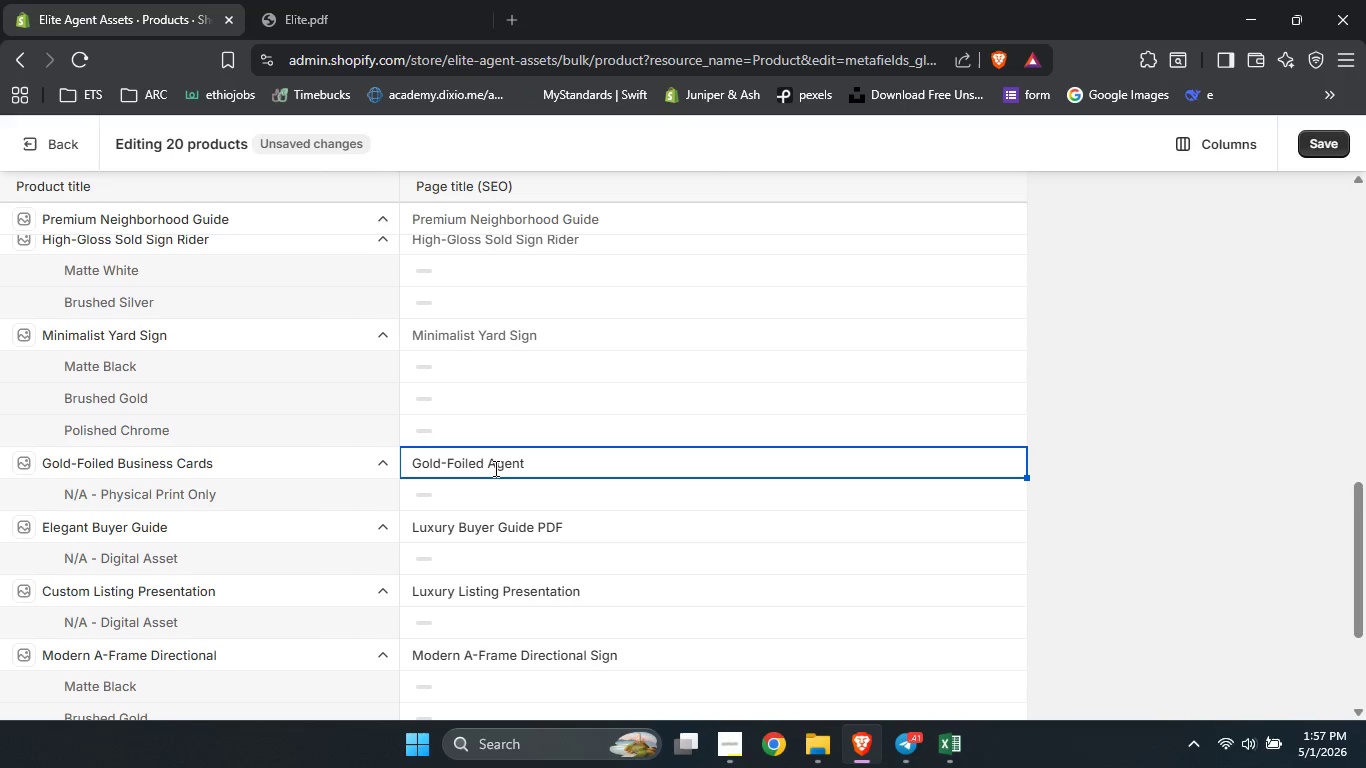 
left_click([472, 336])
 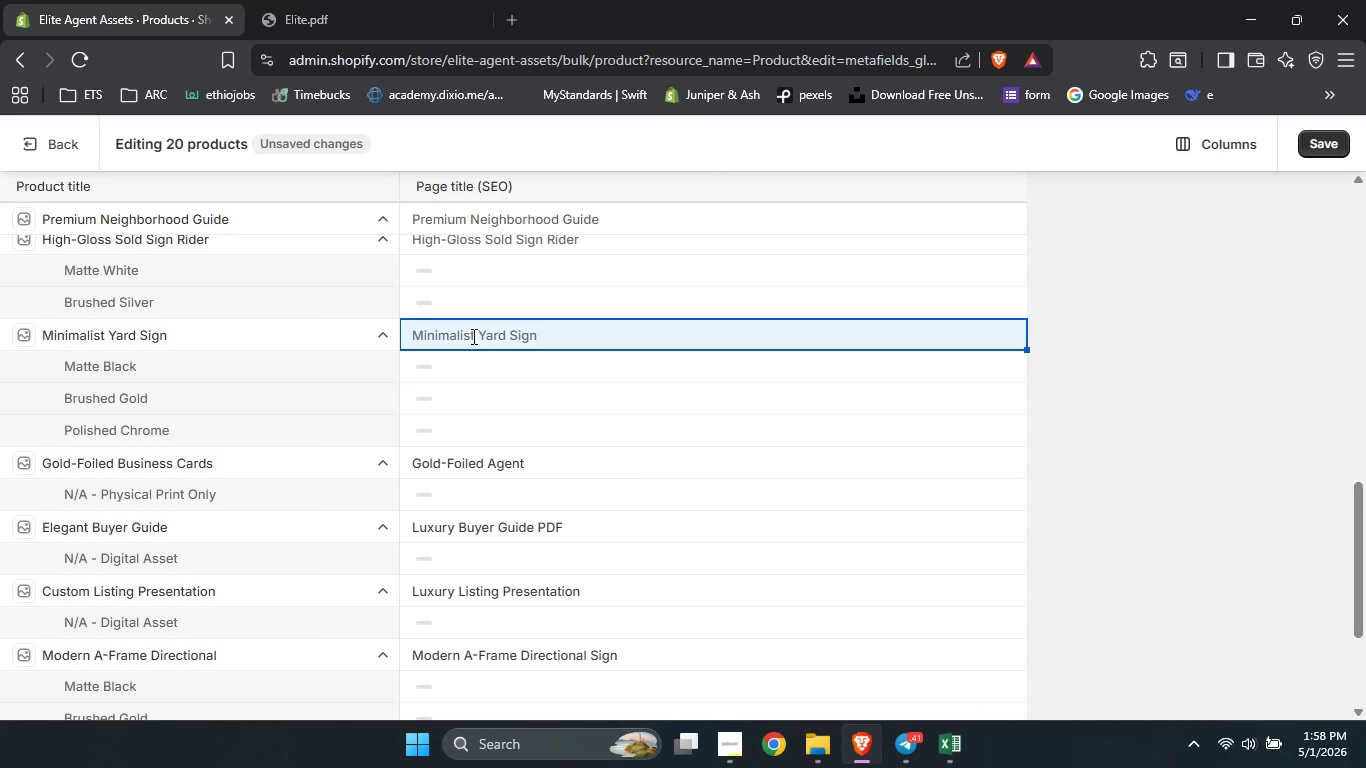 
hold_key(key=ShiftLeft, duration=1.5)
 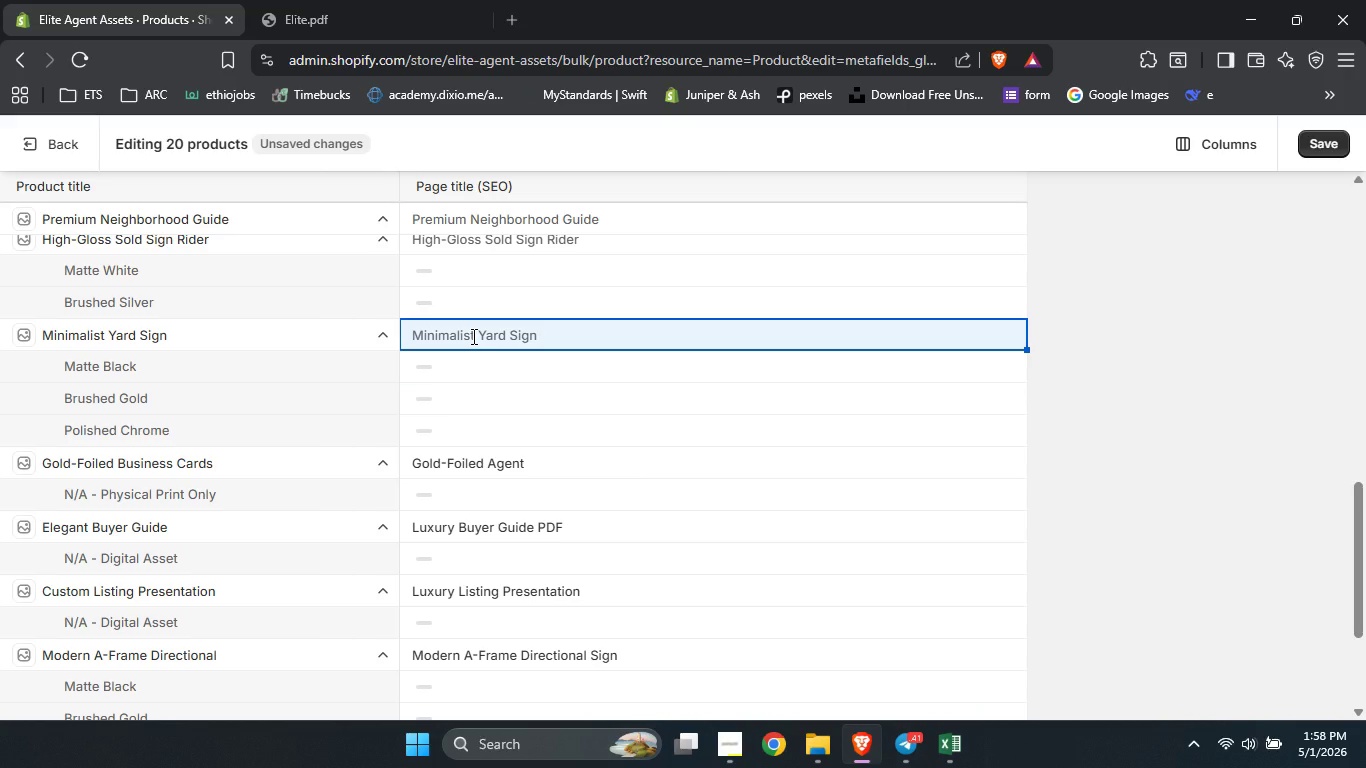 
hold_key(key=ShiftLeft, duration=1.5)
 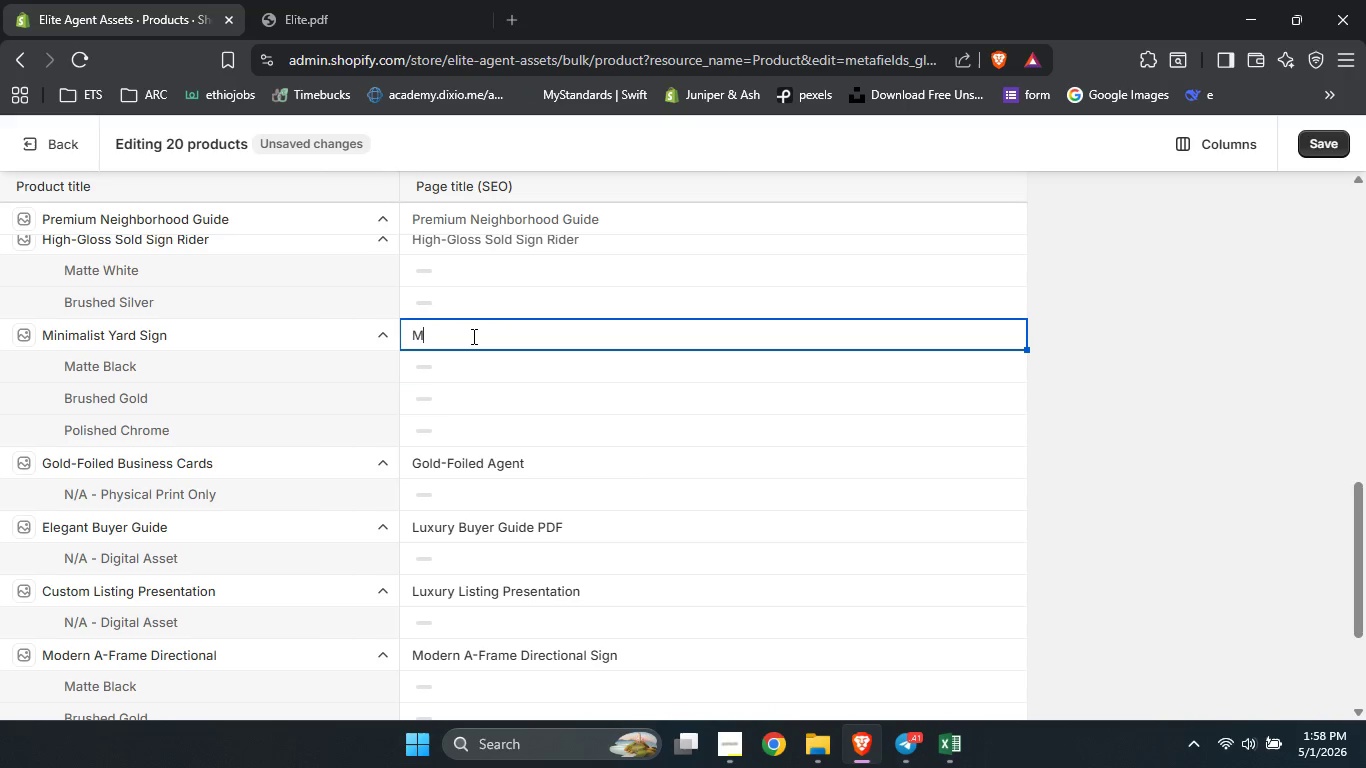 
key(Shift+ShiftLeft)
 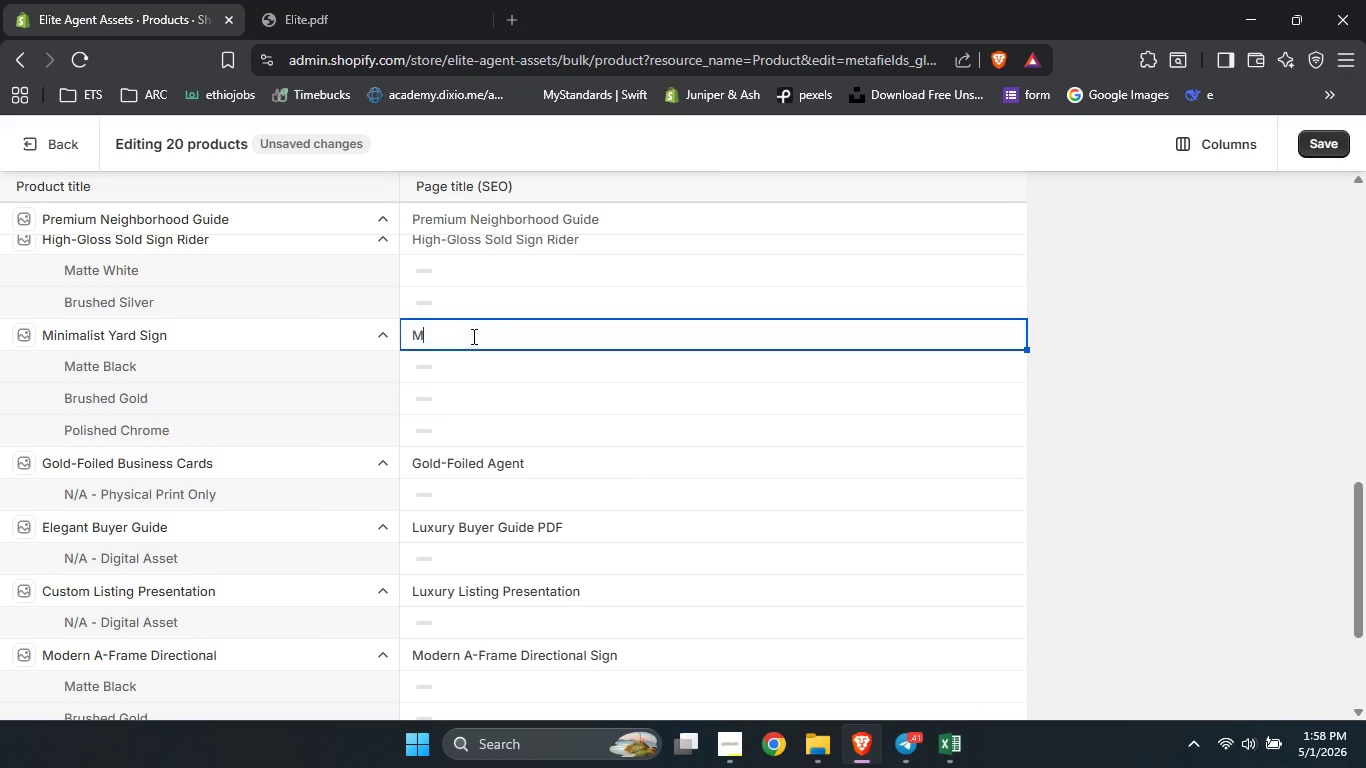 
key(Shift+ShiftLeft)
 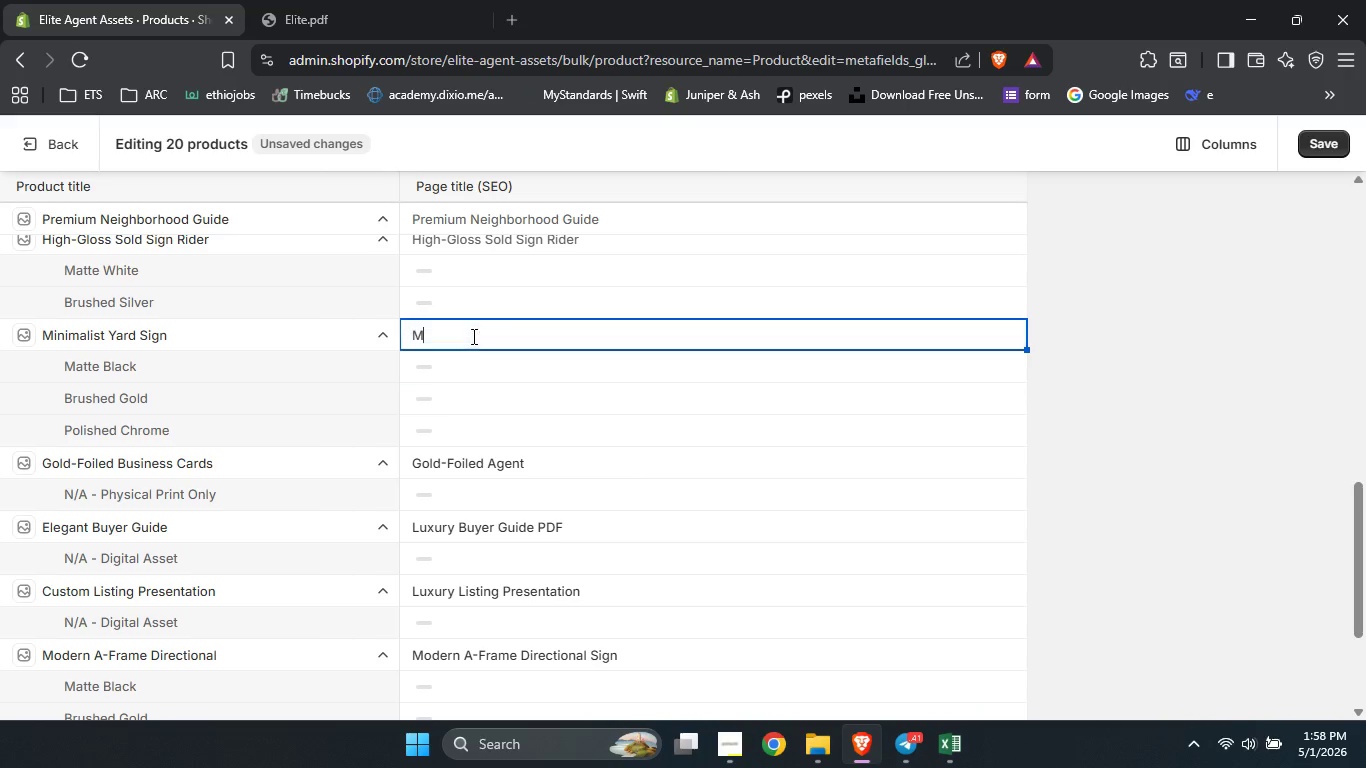 
key(Shift+ShiftLeft)
 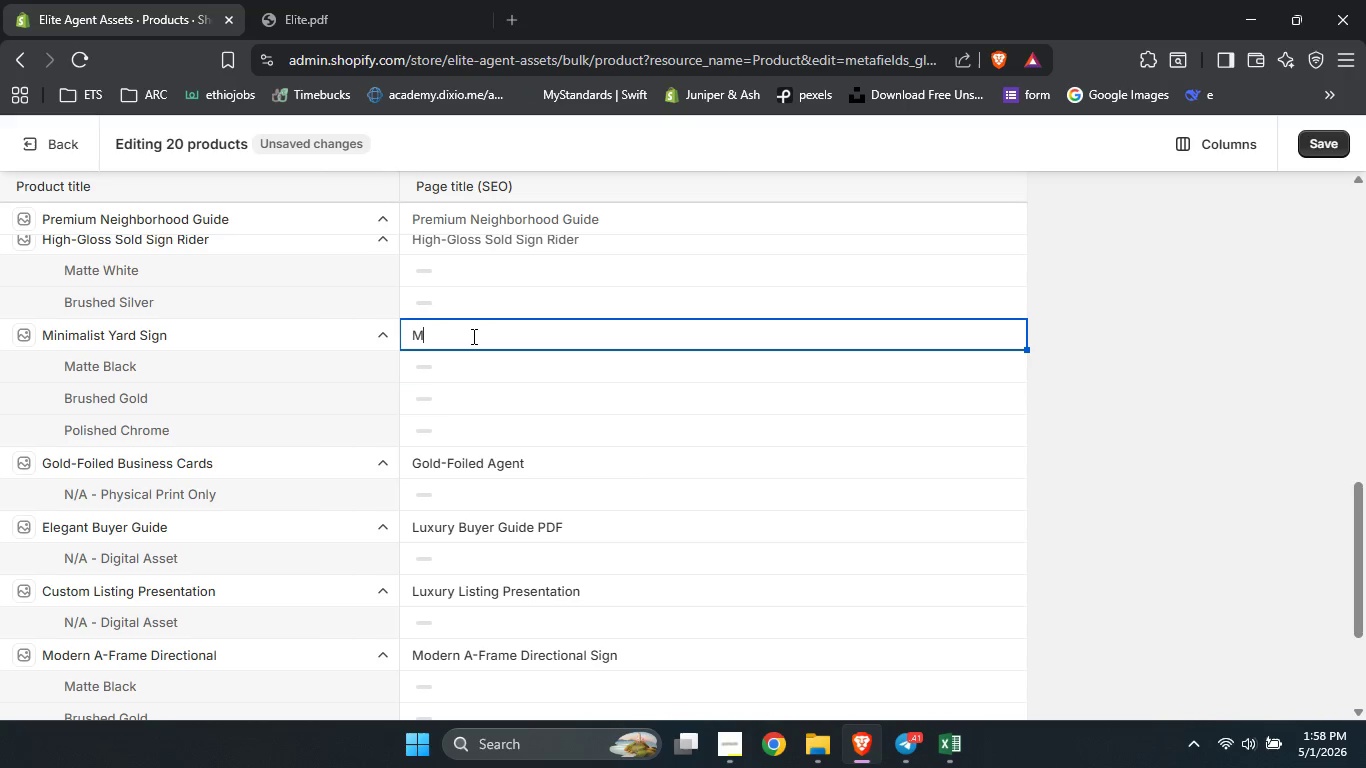 
key(Shift+M)
 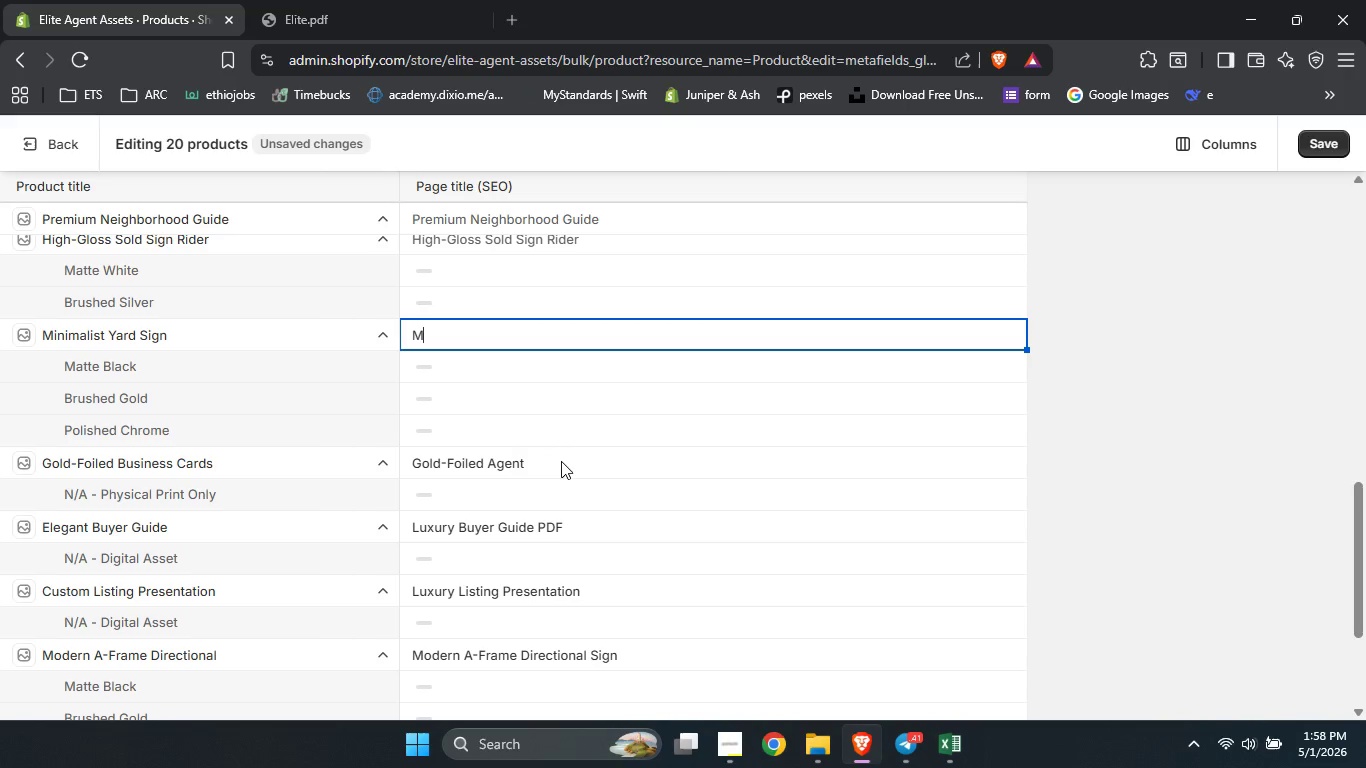 
double_click([554, 460])
 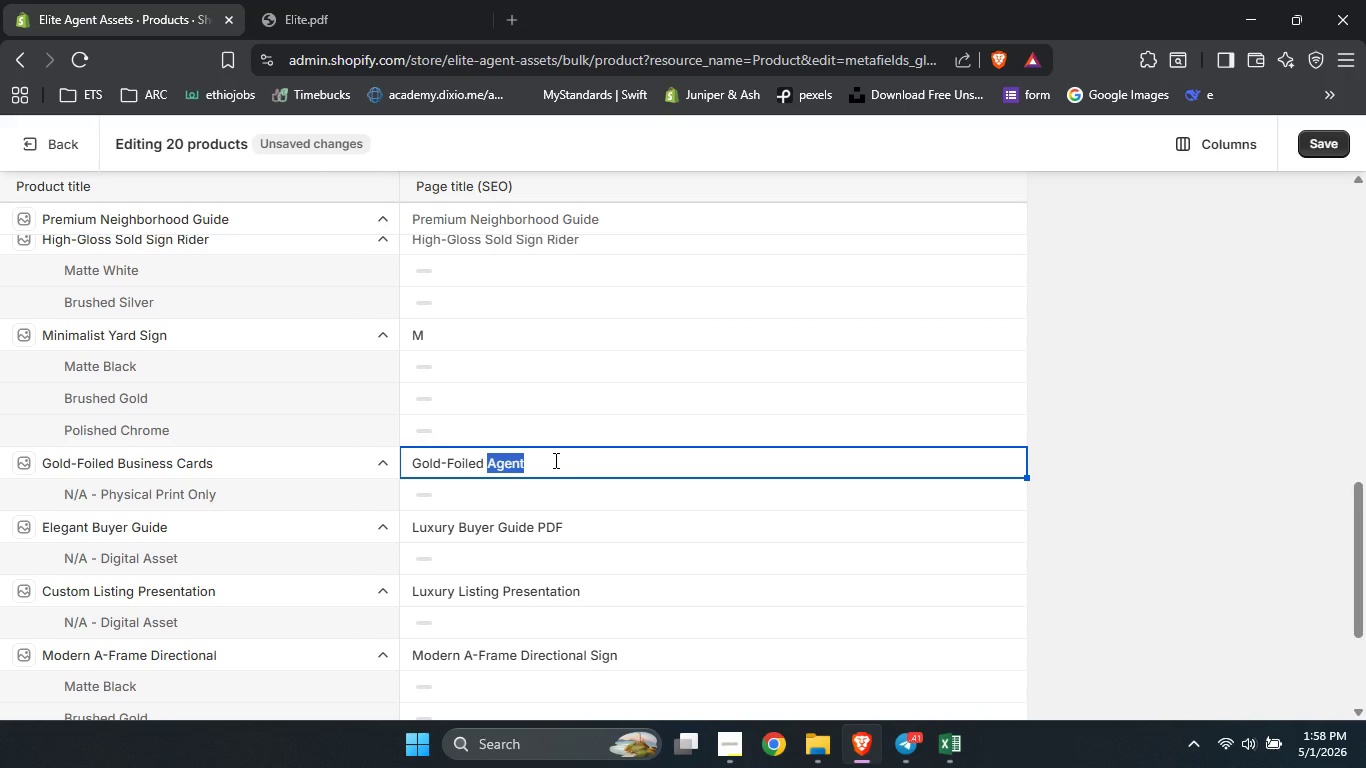 
key(ArrowRight)
 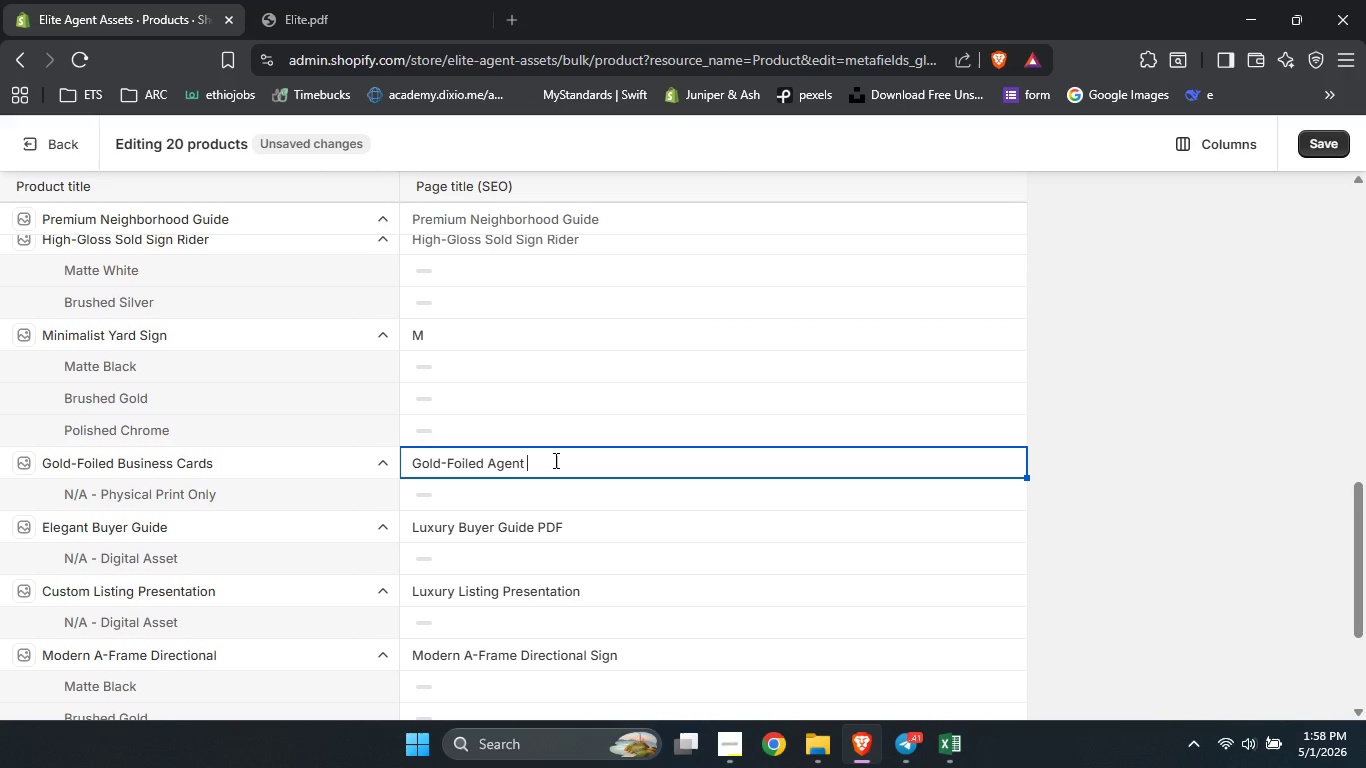 
type( Business Cards)
 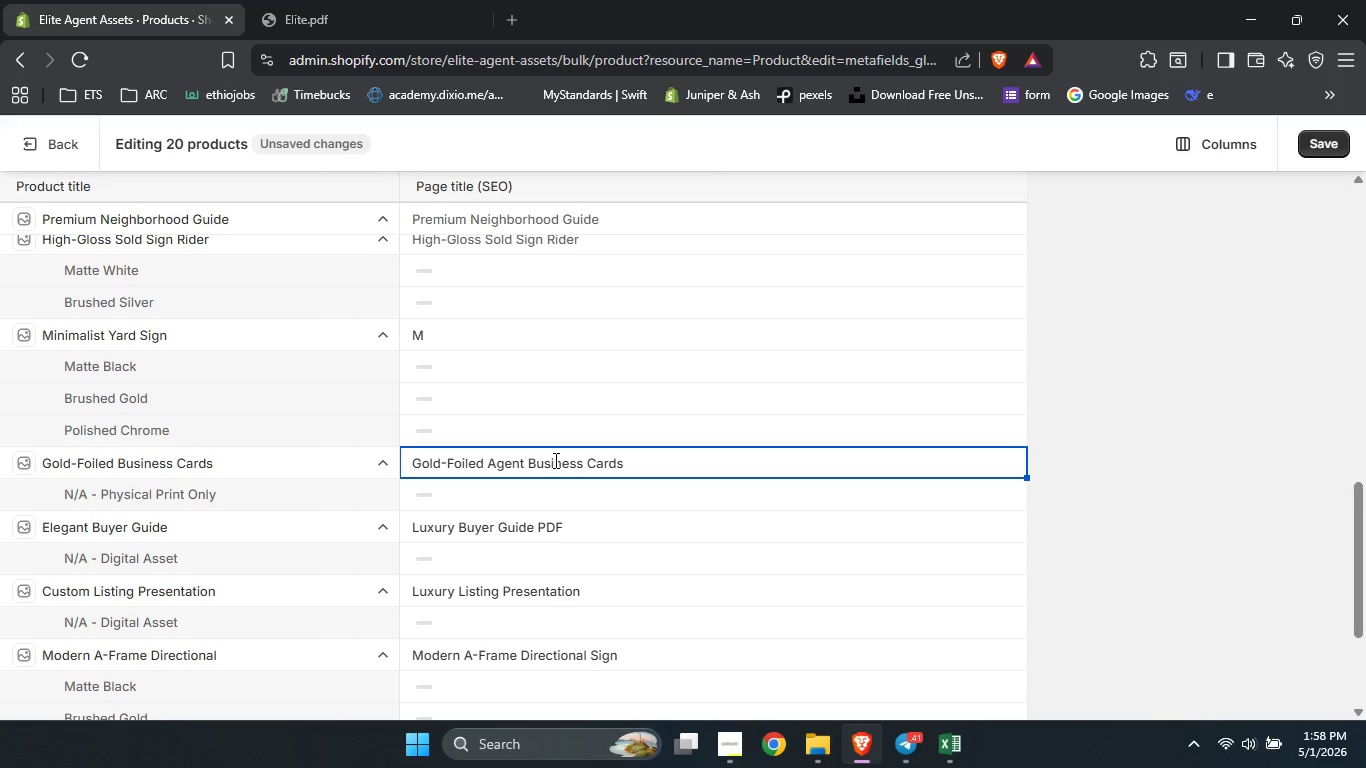 
left_click([457, 336])
 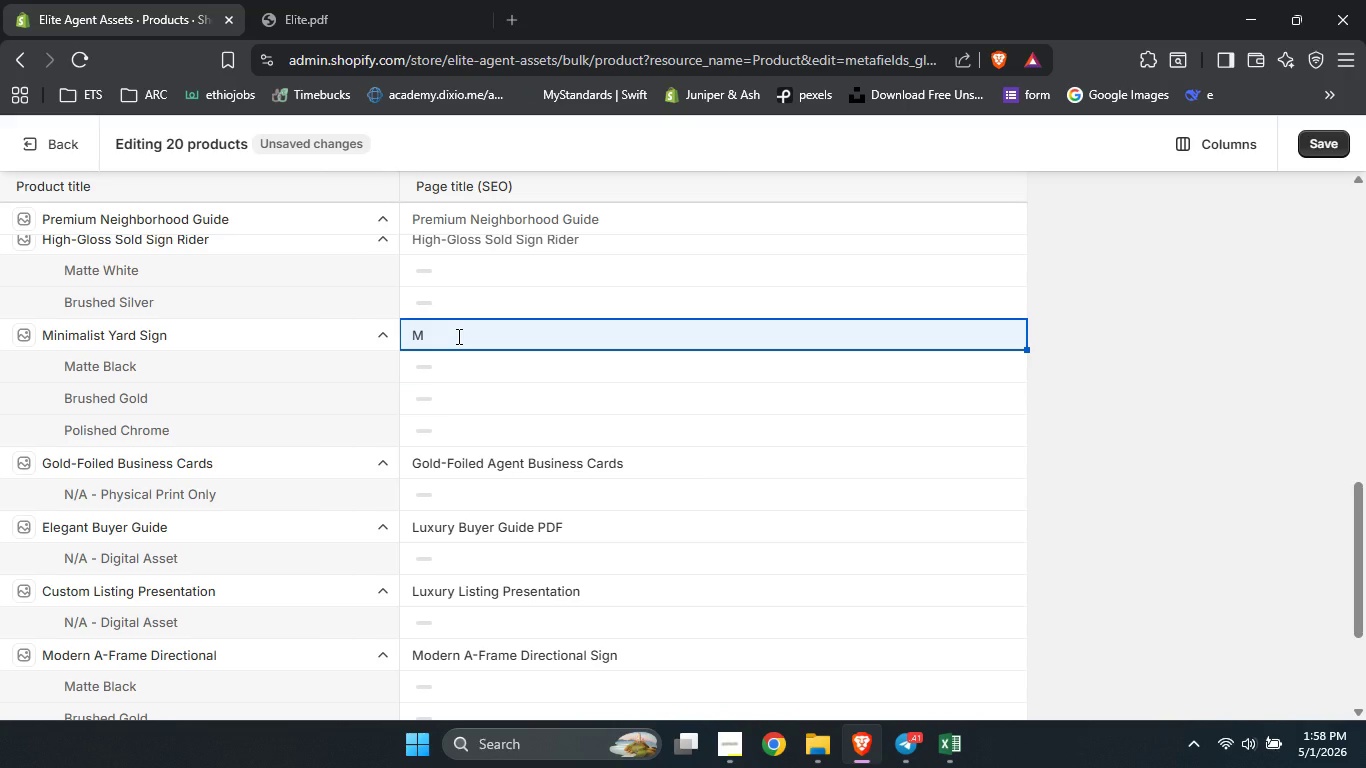 
type(Minimalist Custom T)
key(Backspace)
type(Yard Sign)
 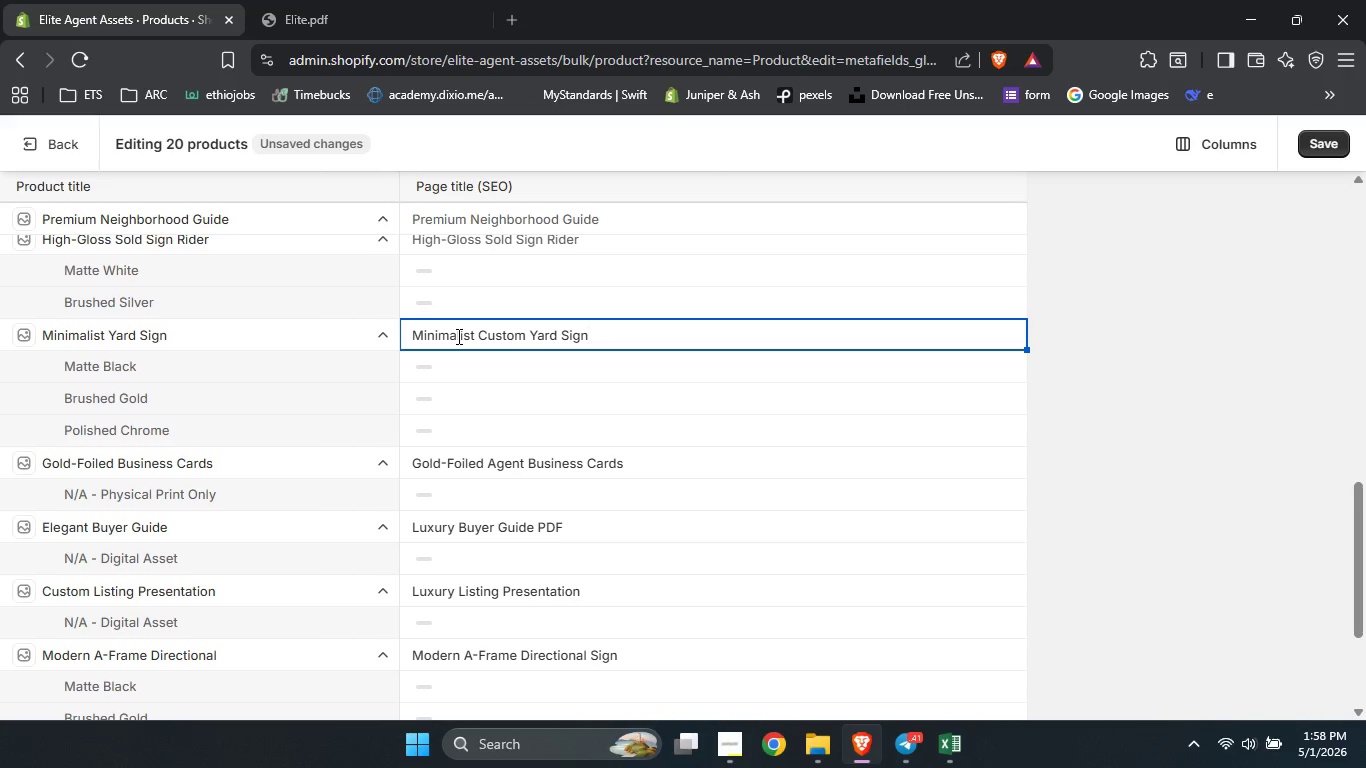 
scroll: coordinate [569, 557], scroll_direction: up, amount: 3.0
 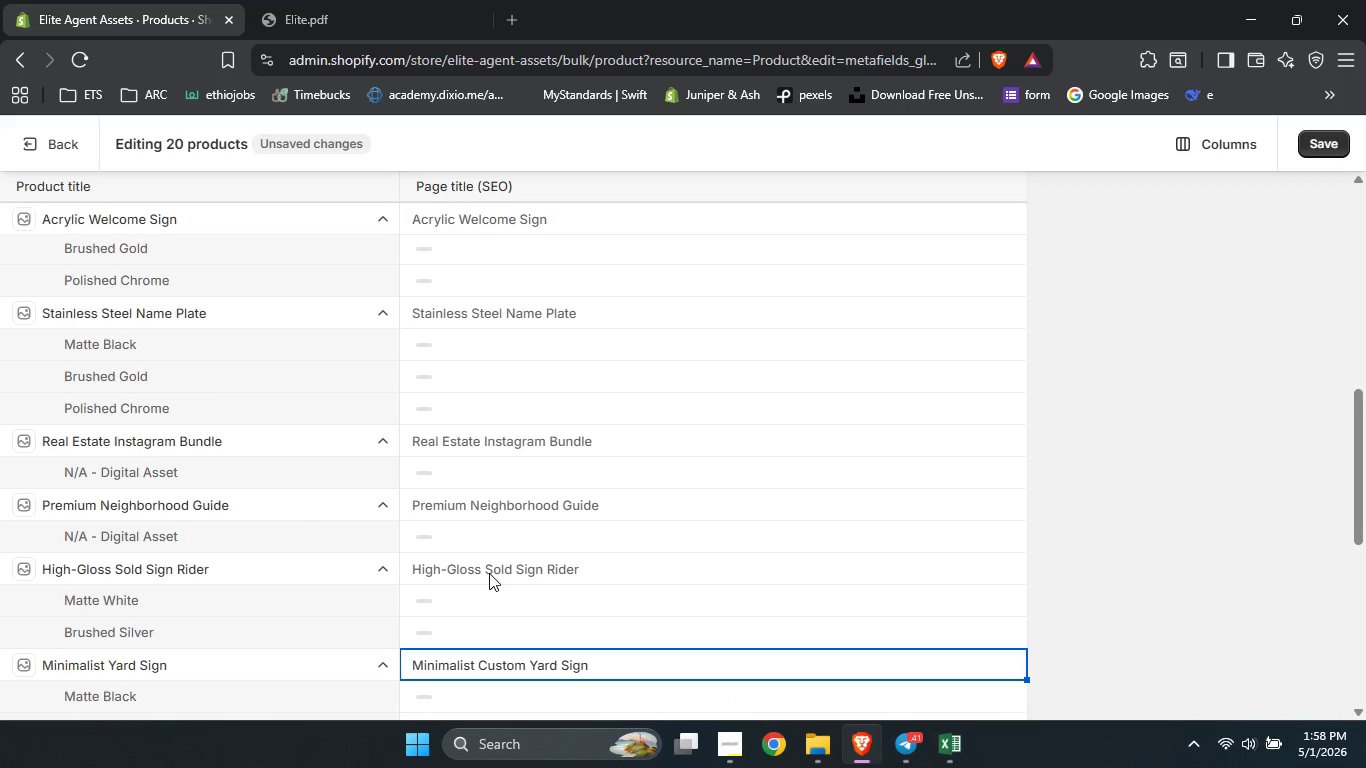 
left_click([489, 573])
 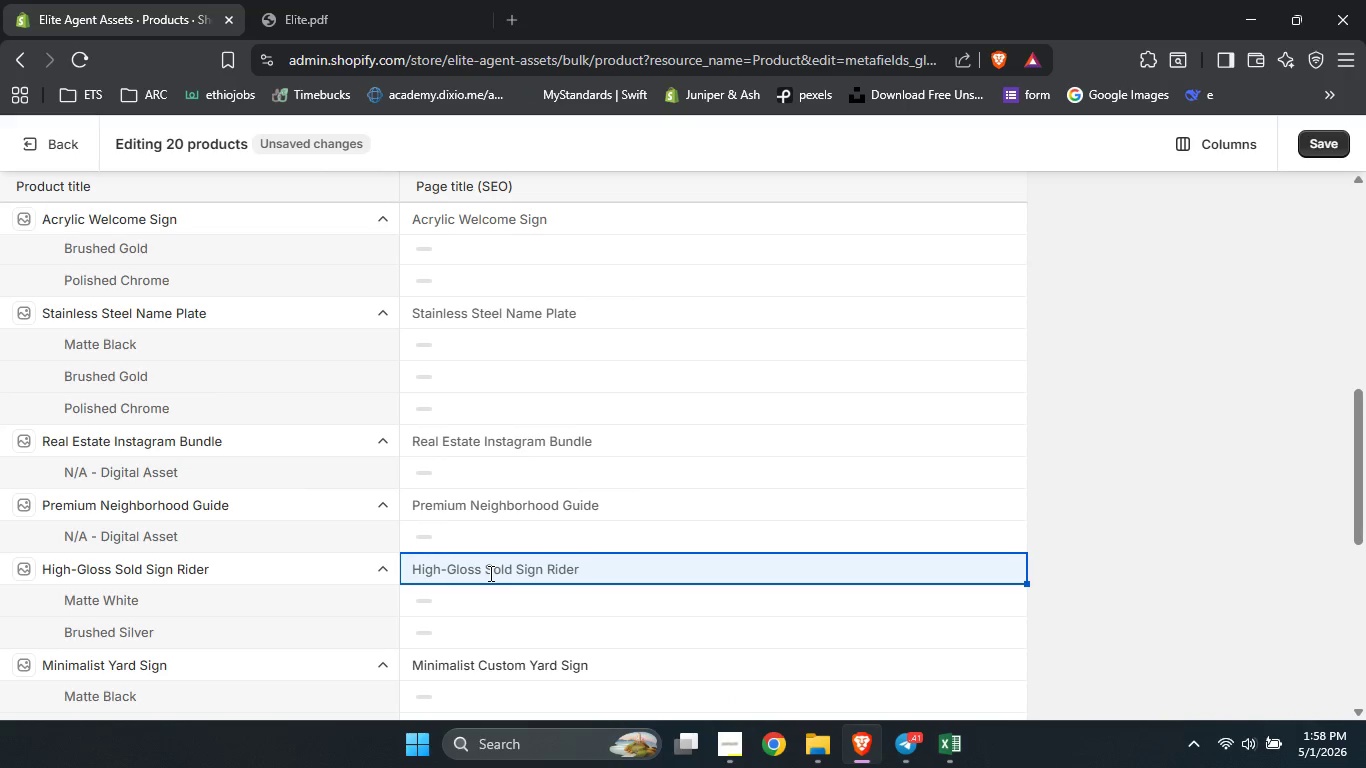 
type(High-Gloss )
 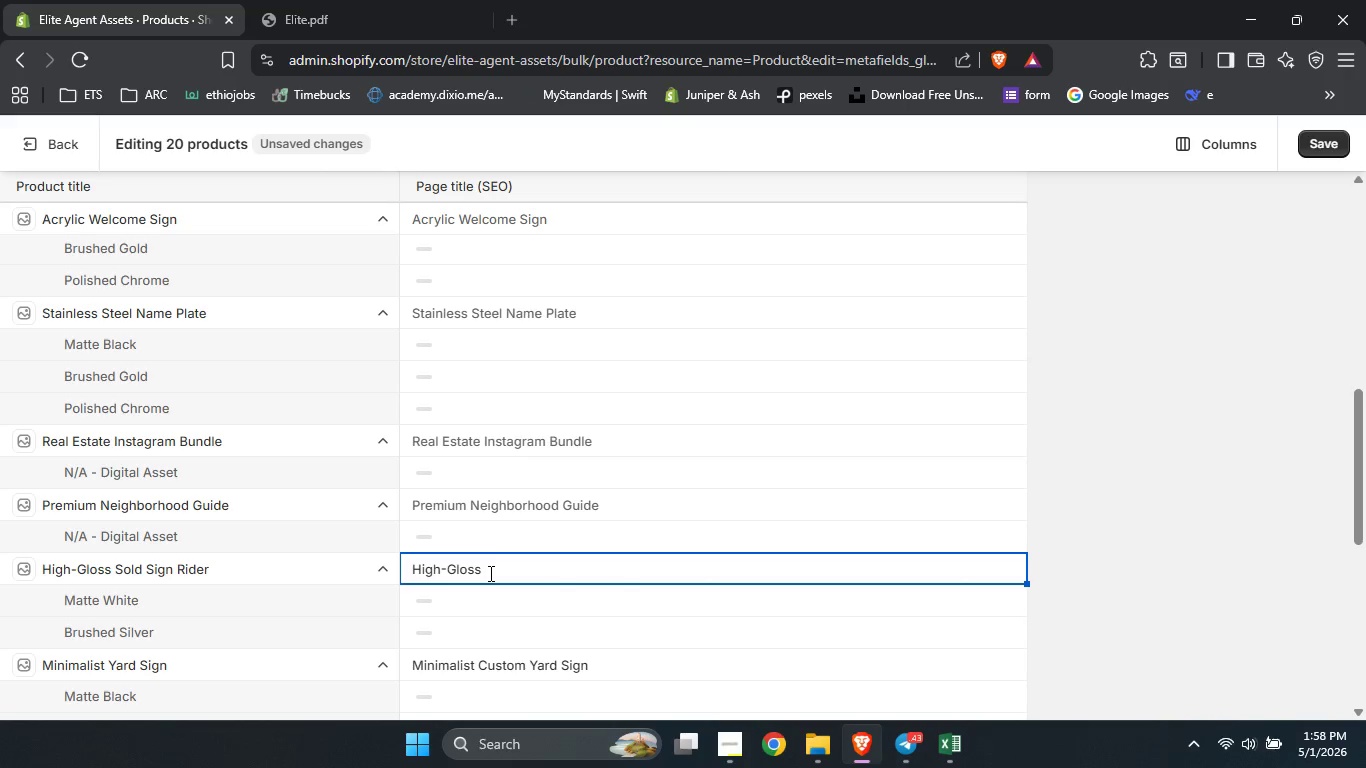 
 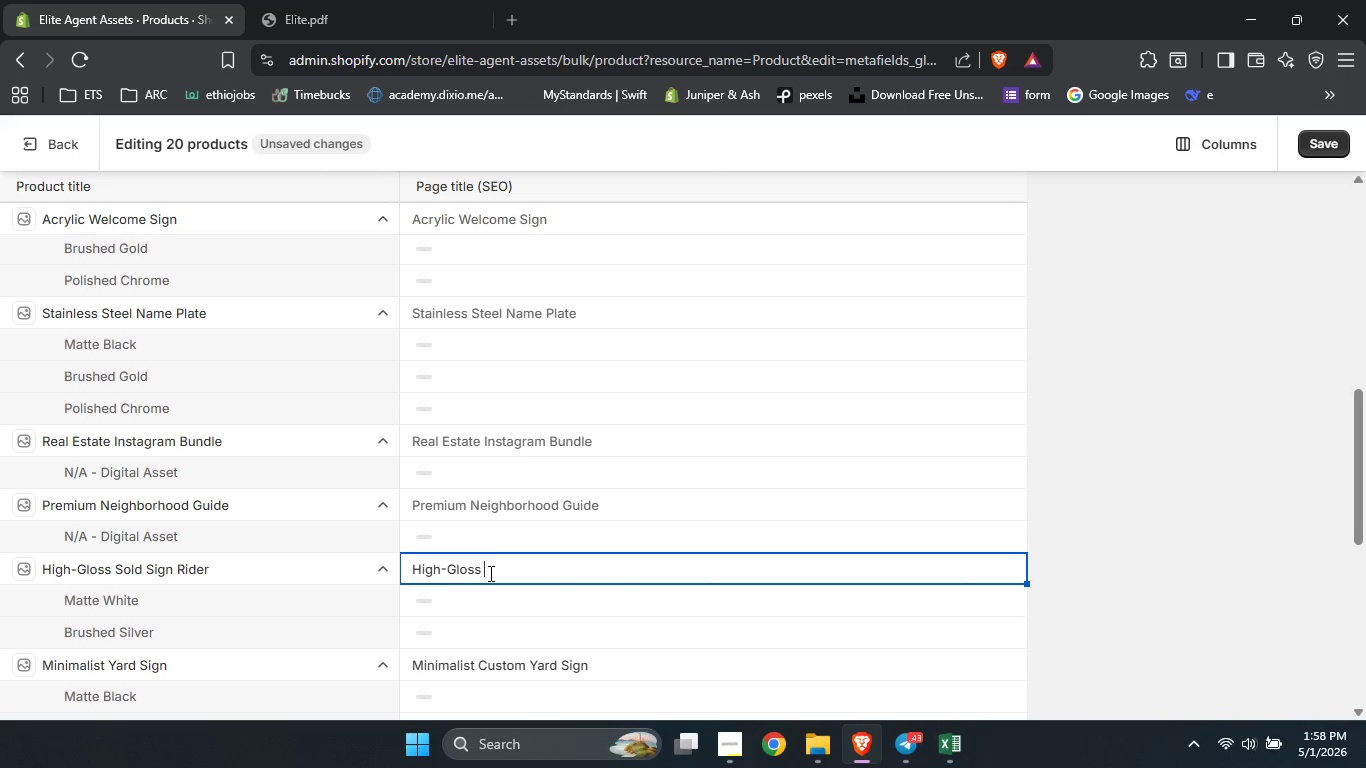 
hold_key(key=ShiftLeft, duration=1.5)
 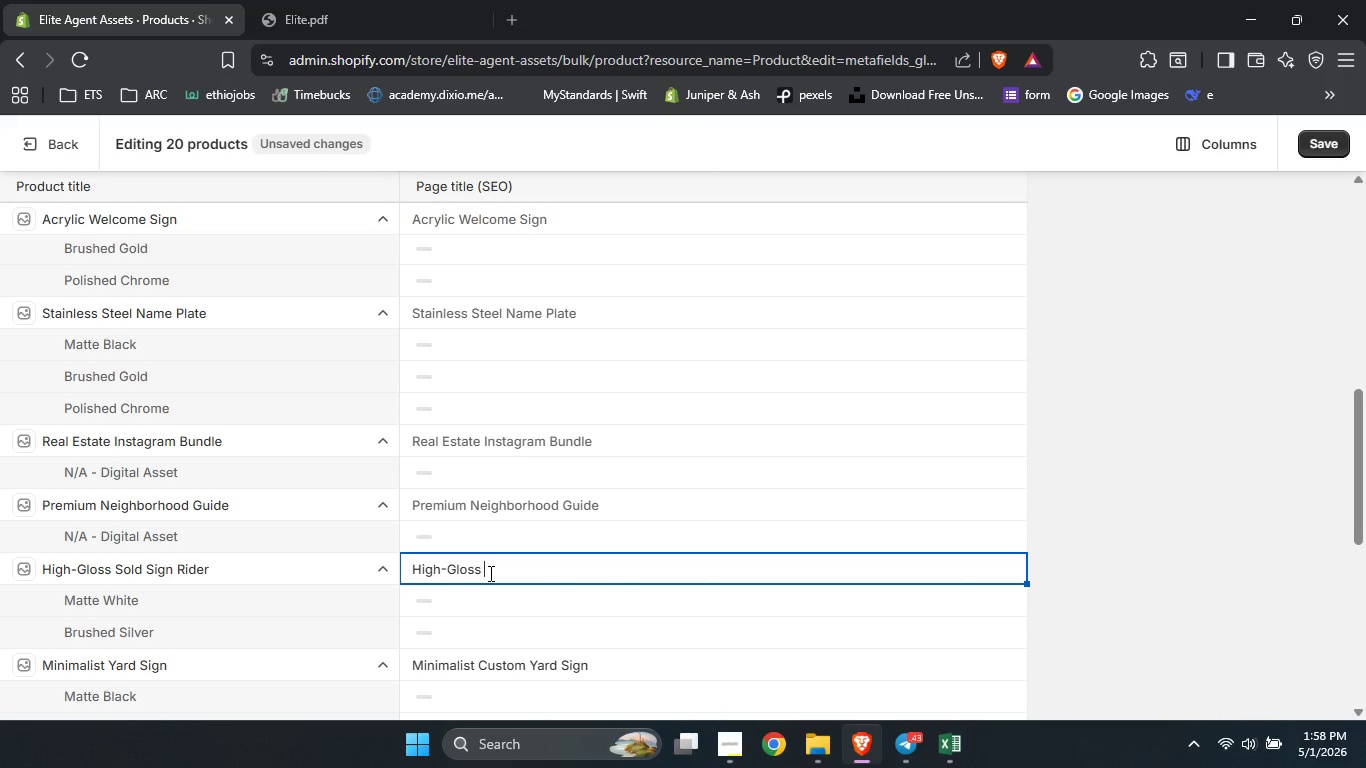 
hold_key(key=ShiftLeft, duration=1.52)
 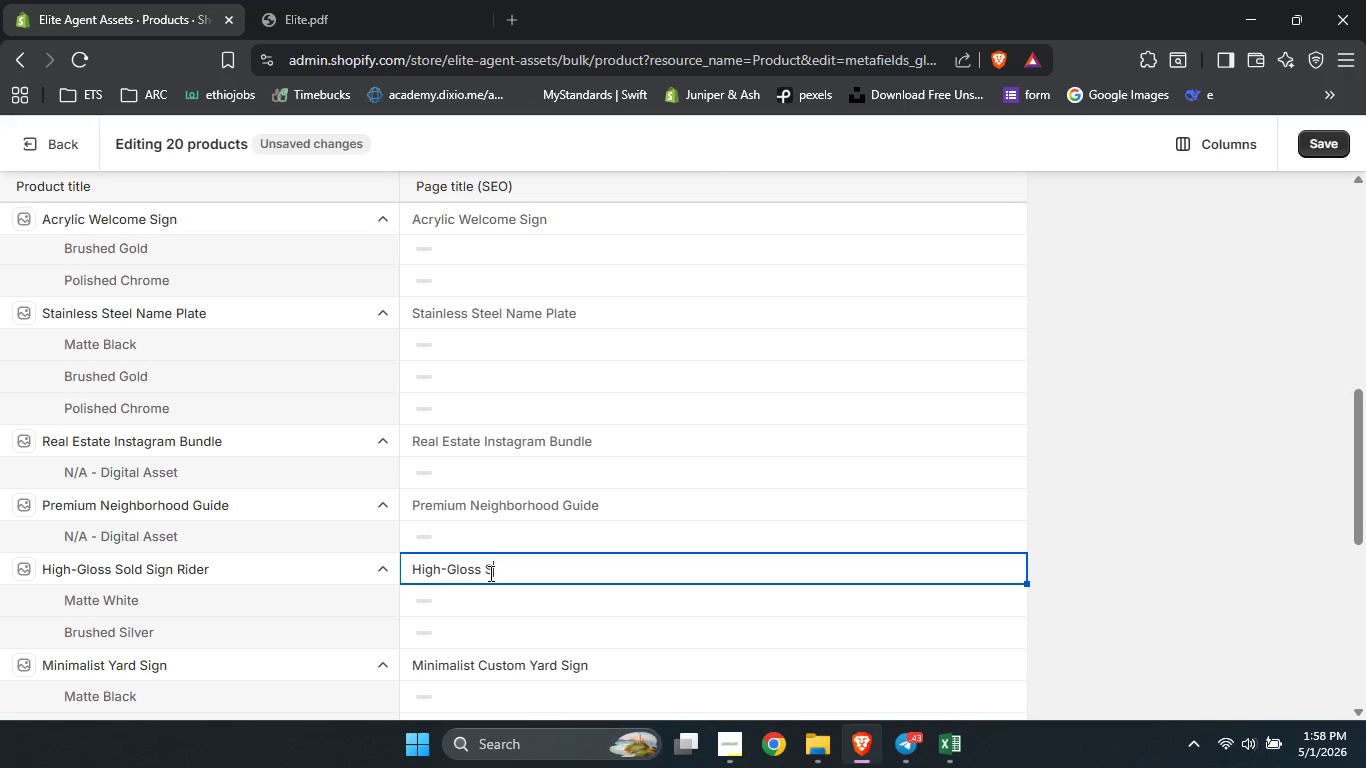 
type(Sold Sig Ride)
 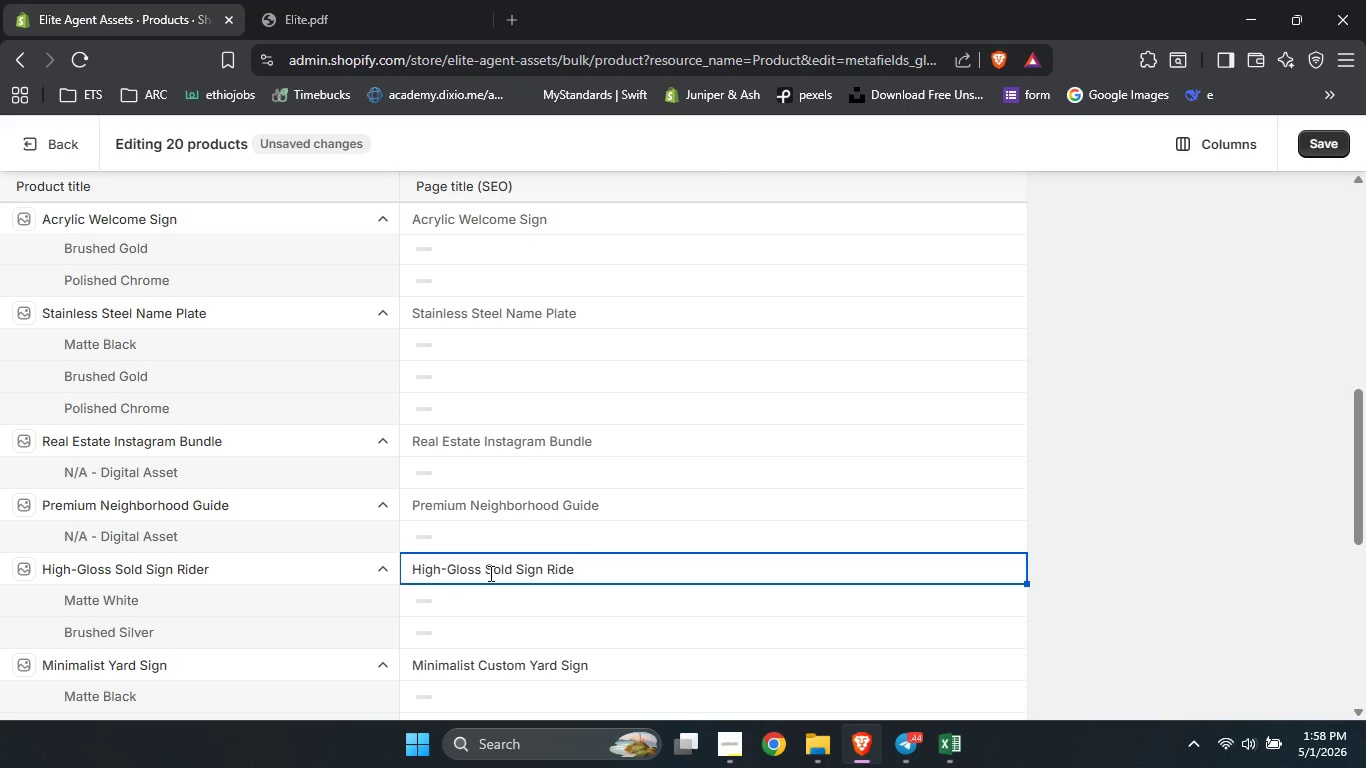 
left_click([427, 510])
 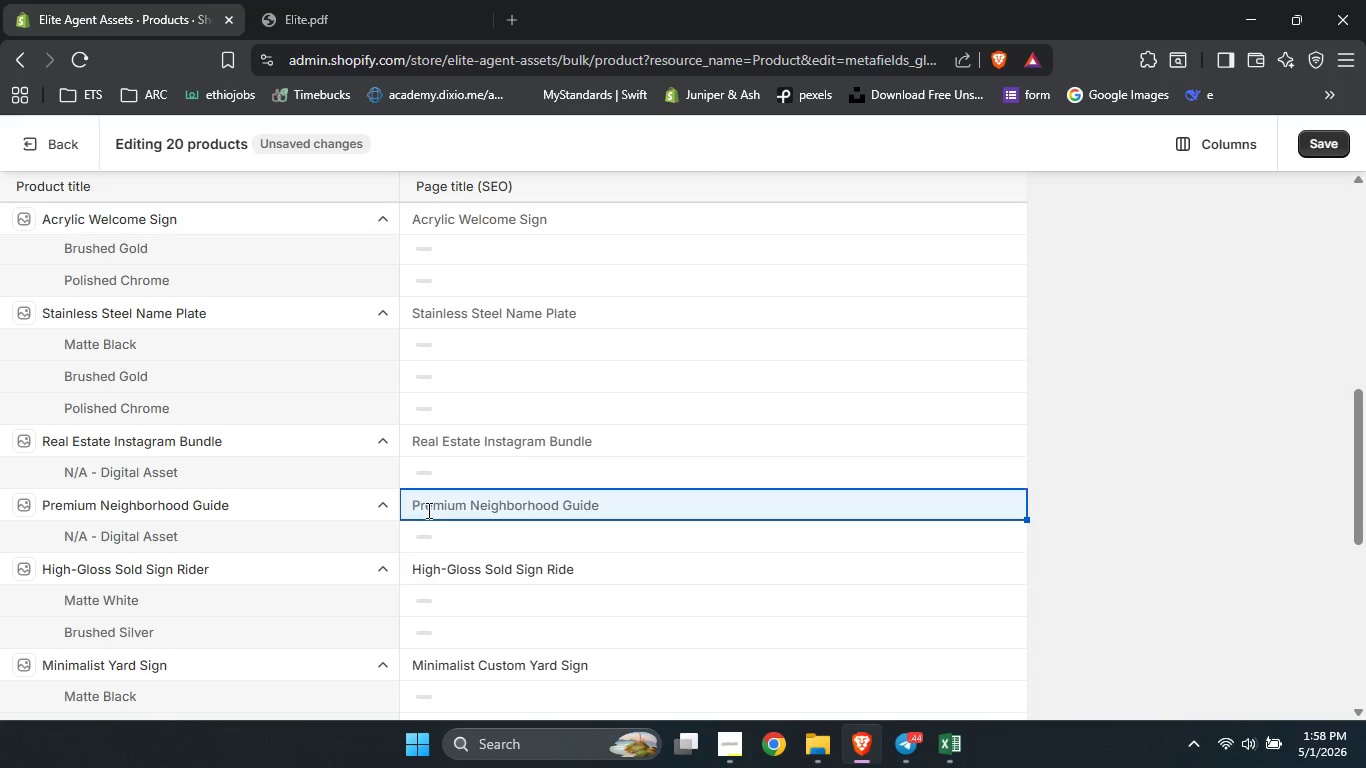 
type(Premium Neighborhood Guide)
 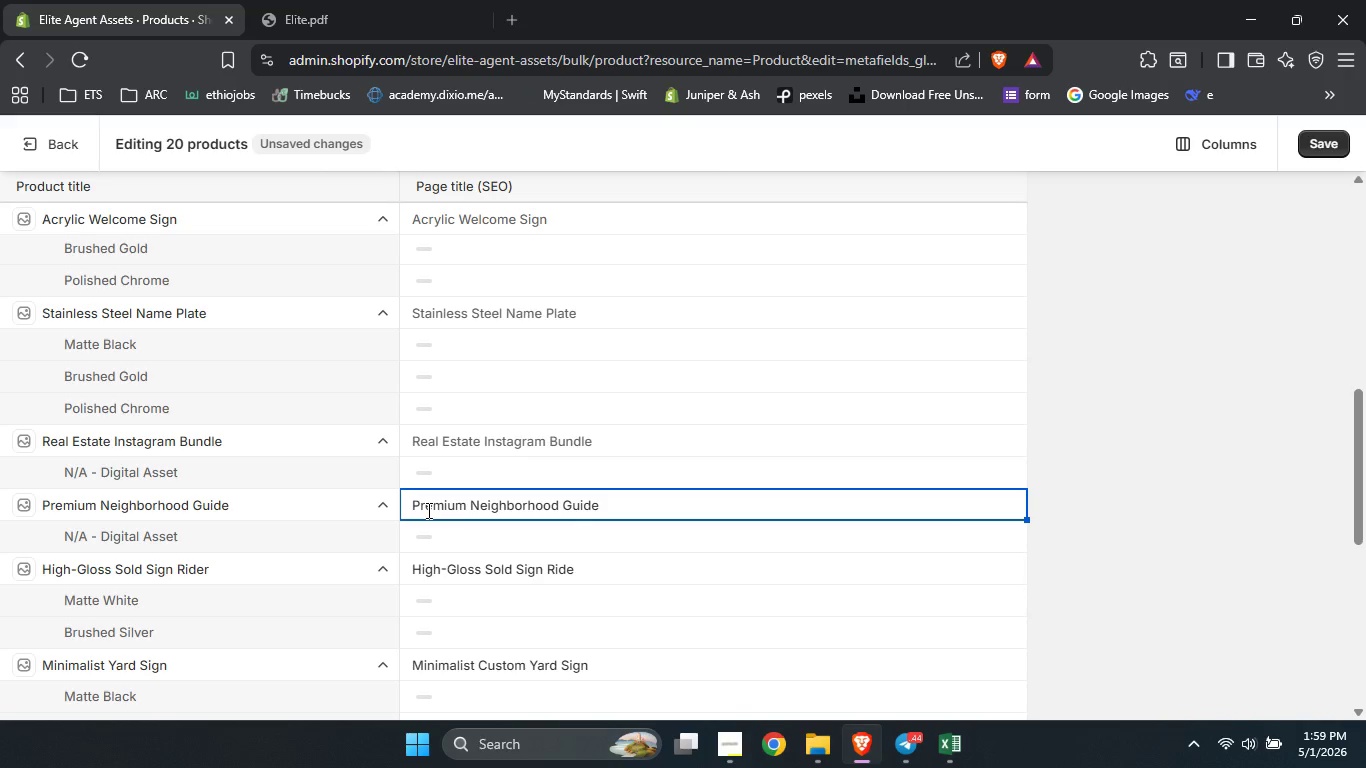 
left_click([425, 437])
 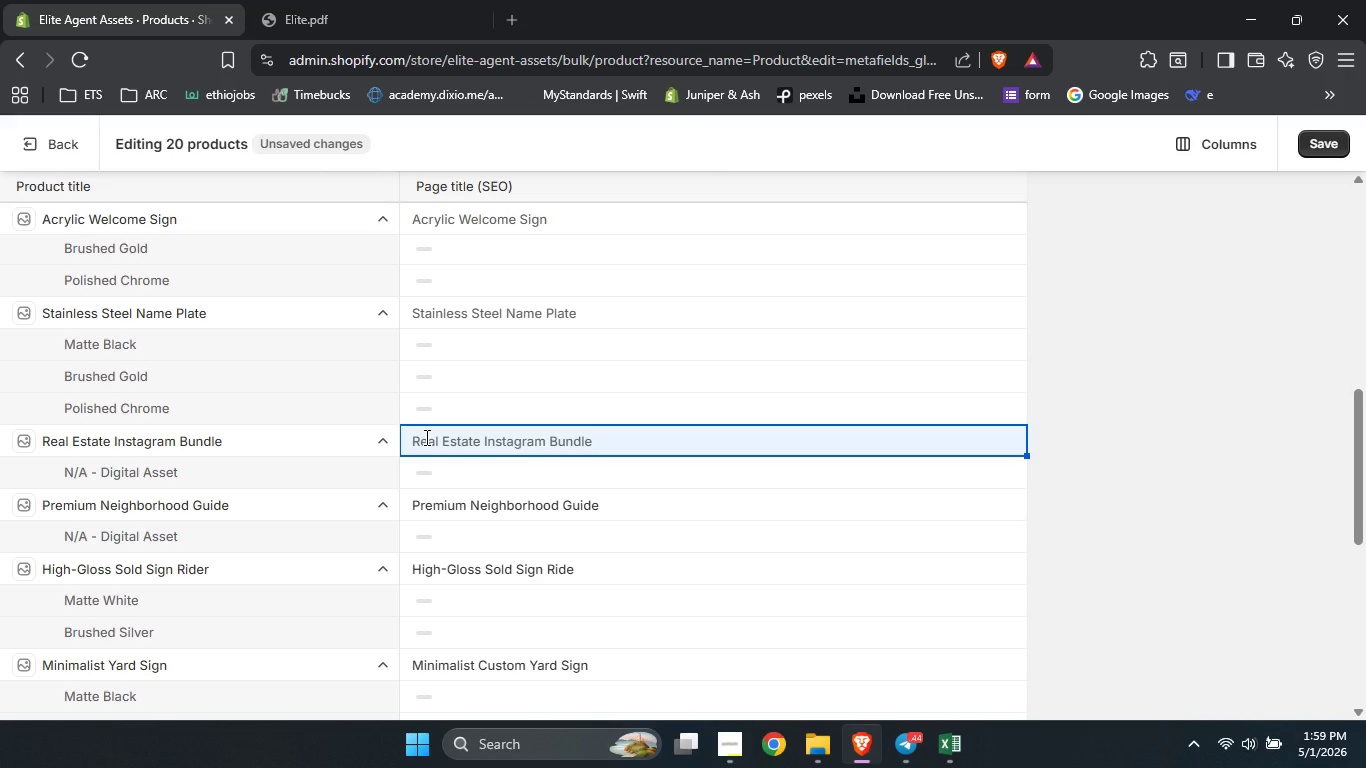 
type(Real Estate Instagram )
 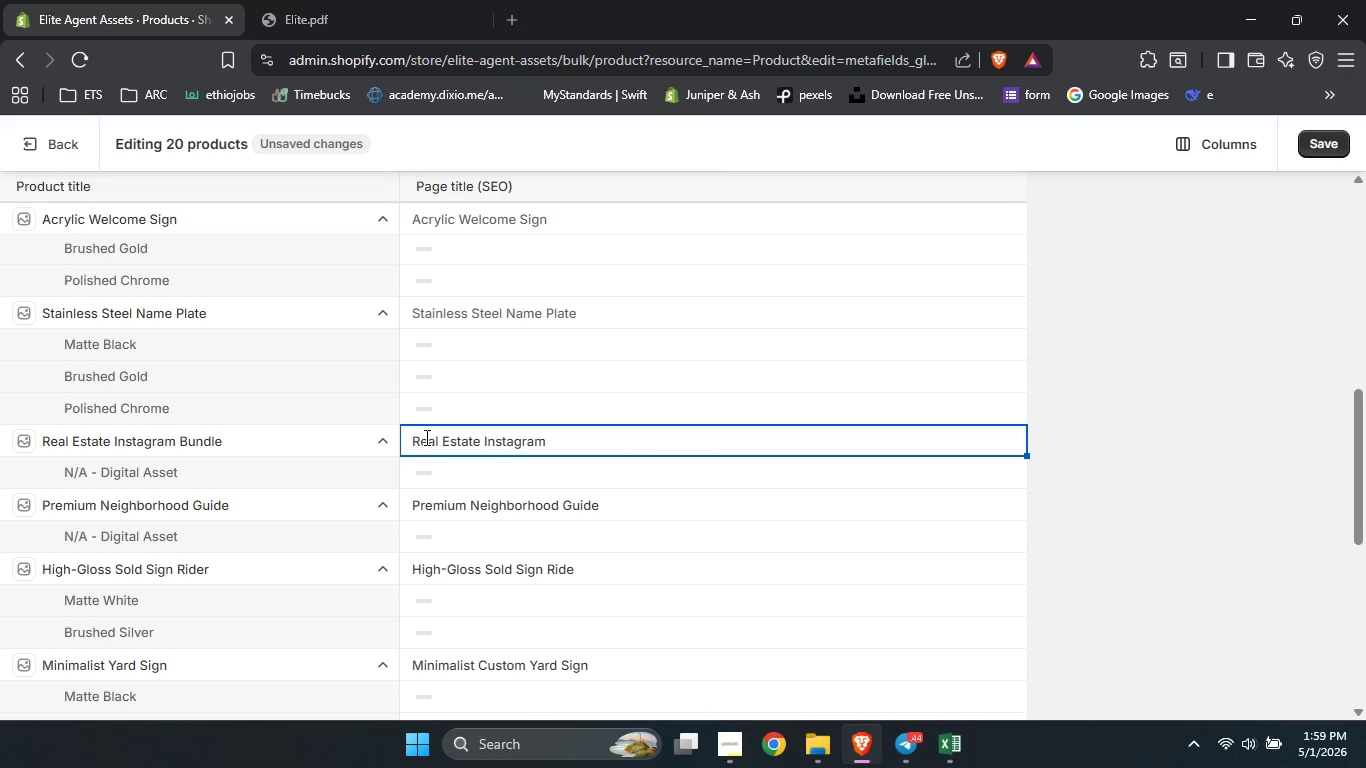 
hold_key(key=ShiftLeft, duration=1.5)
 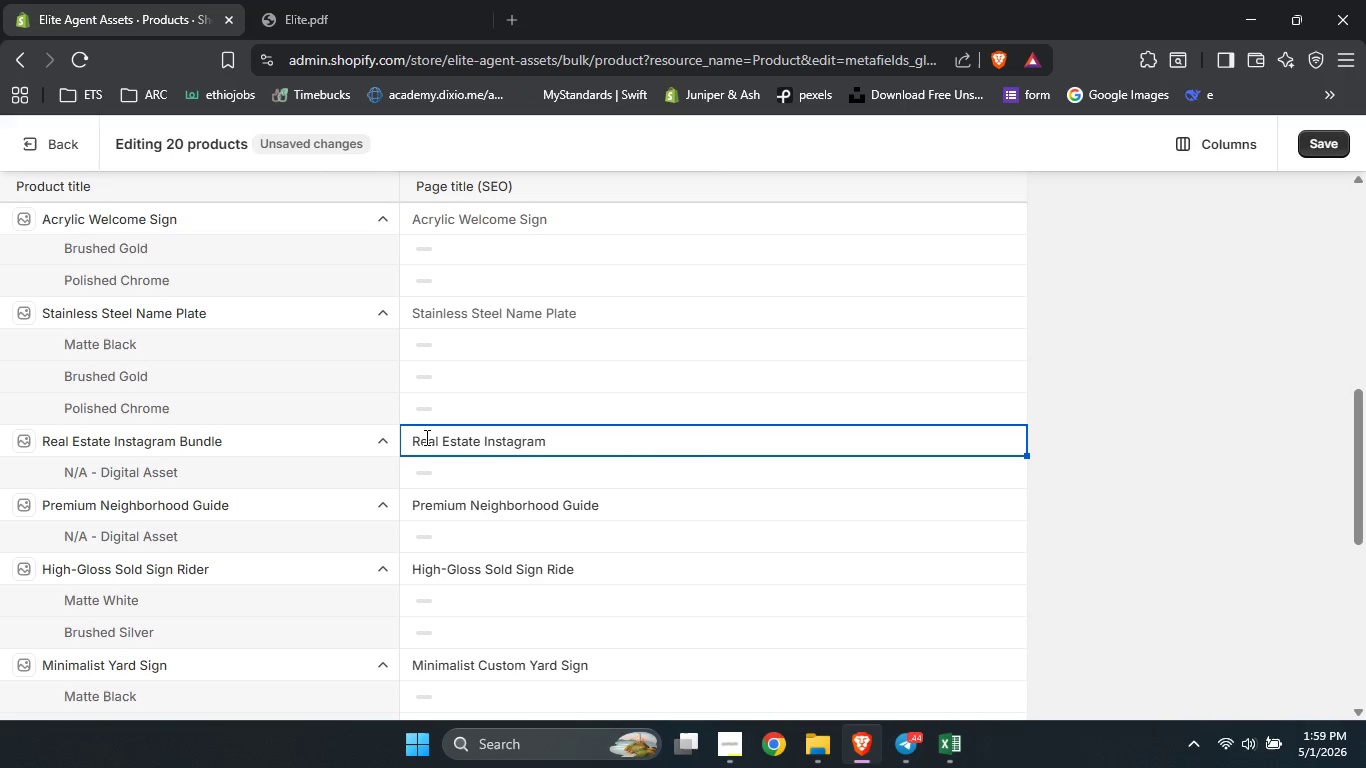 
type(Bundle)
 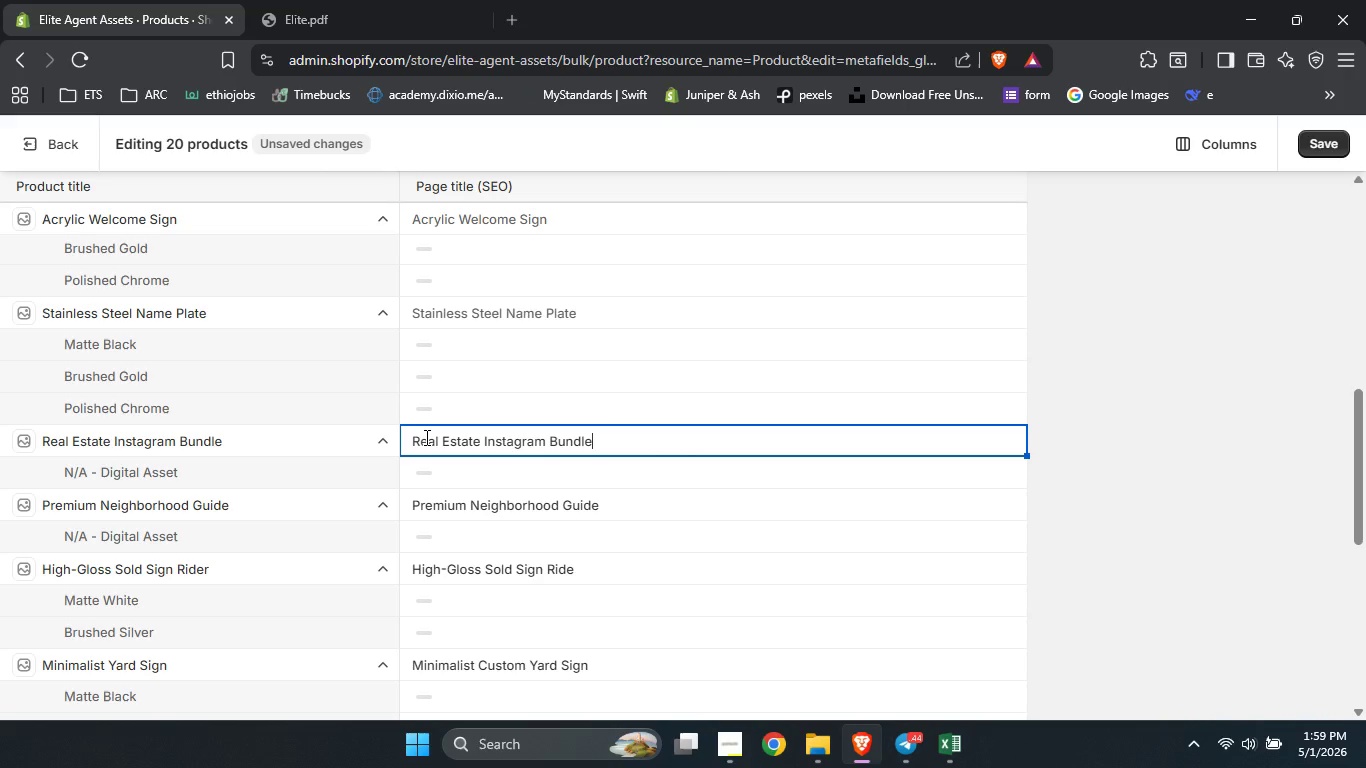 
left_click([460, 318])
 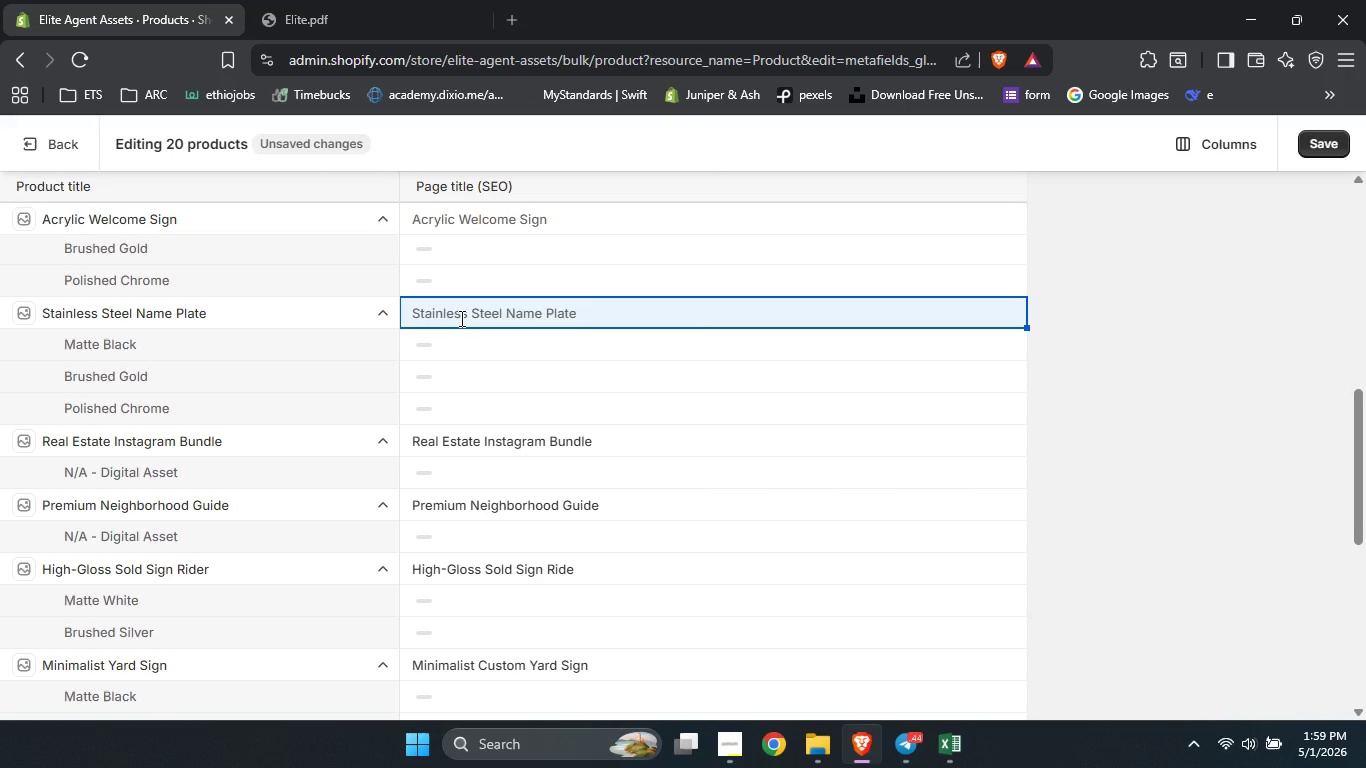 
type(Stainless steel Name Plat)
 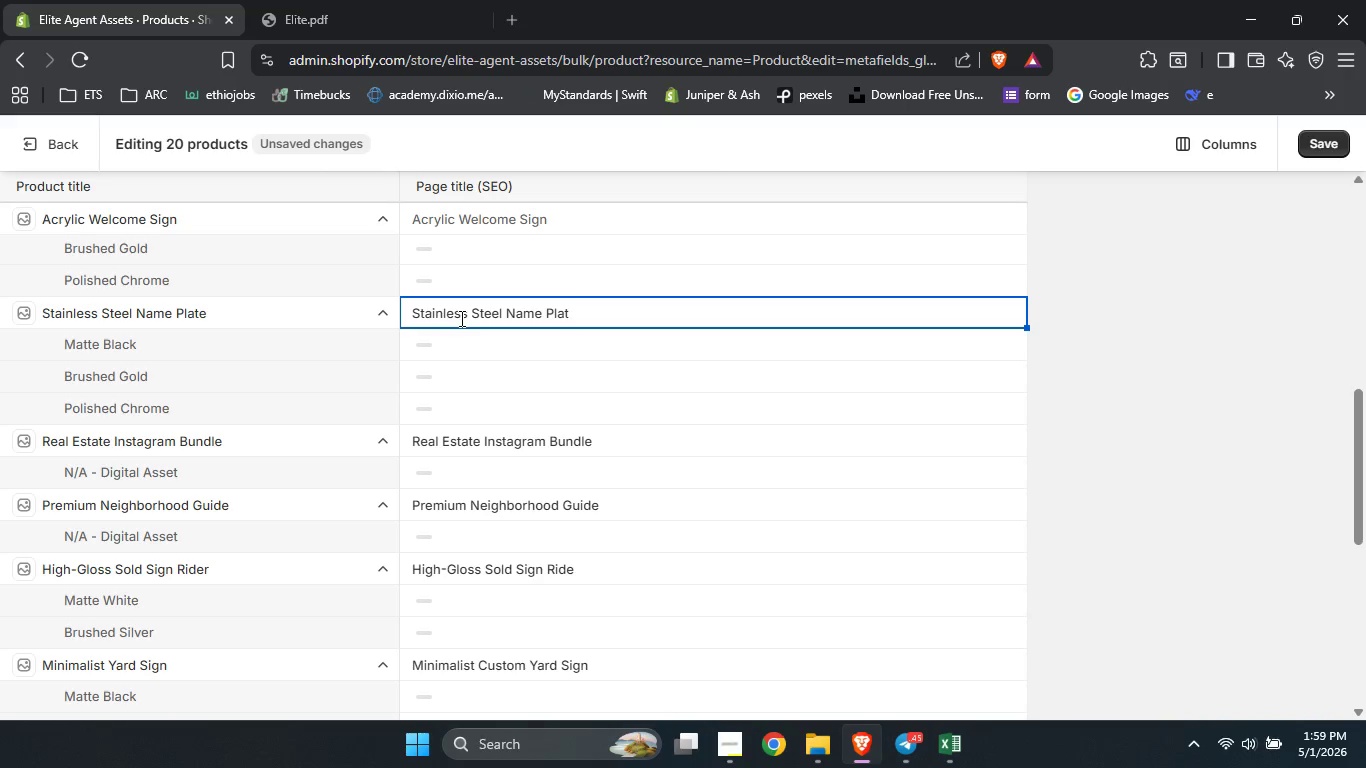 
key(E)
 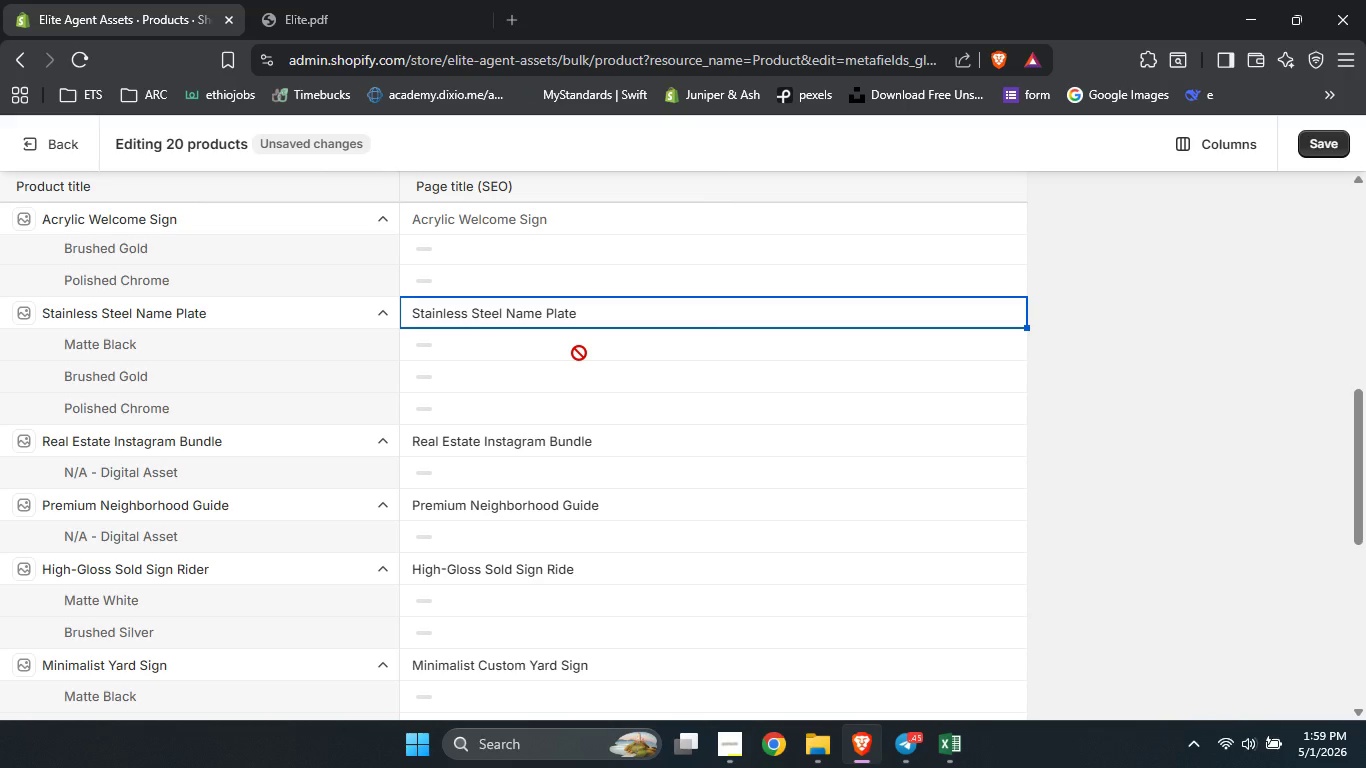 
scroll: coordinate [579, 353], scroll_direction: up, amount: 2.0
 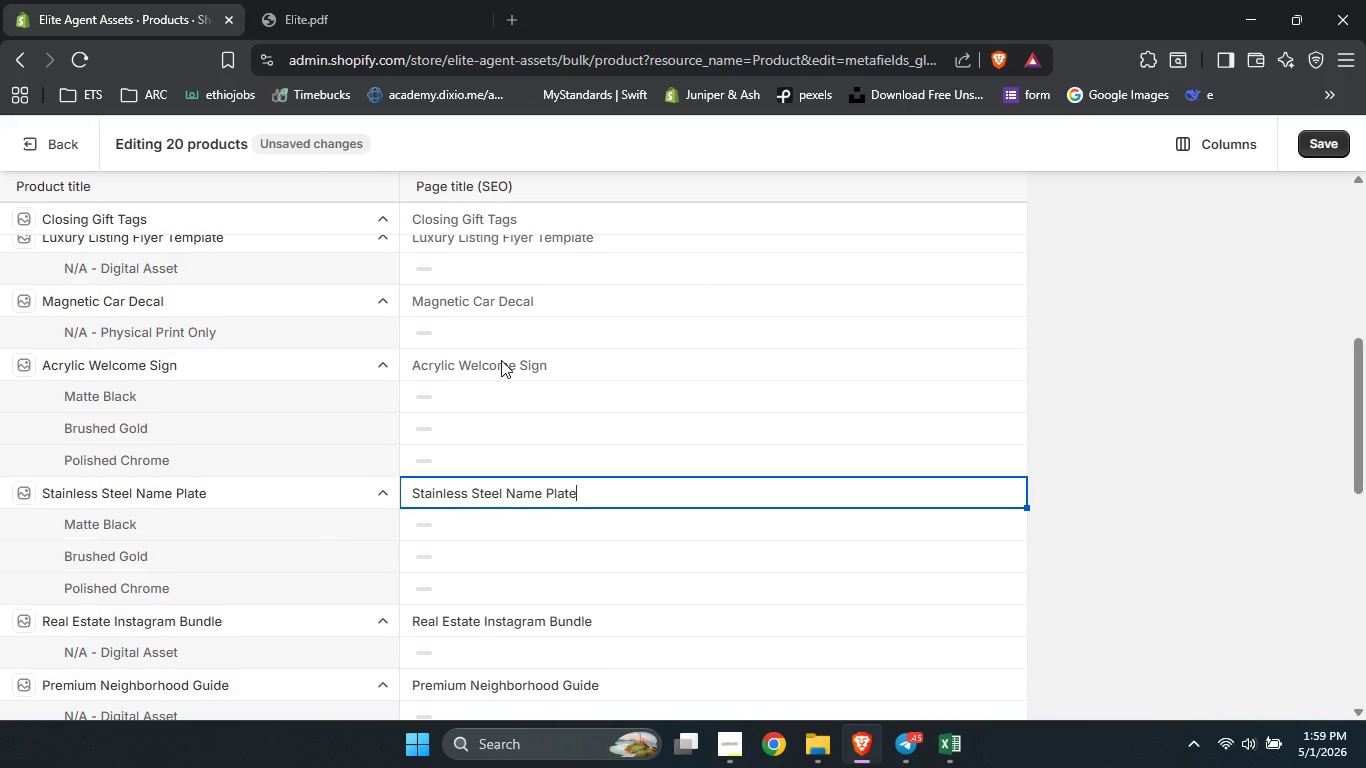 
left_click([501, 360])
 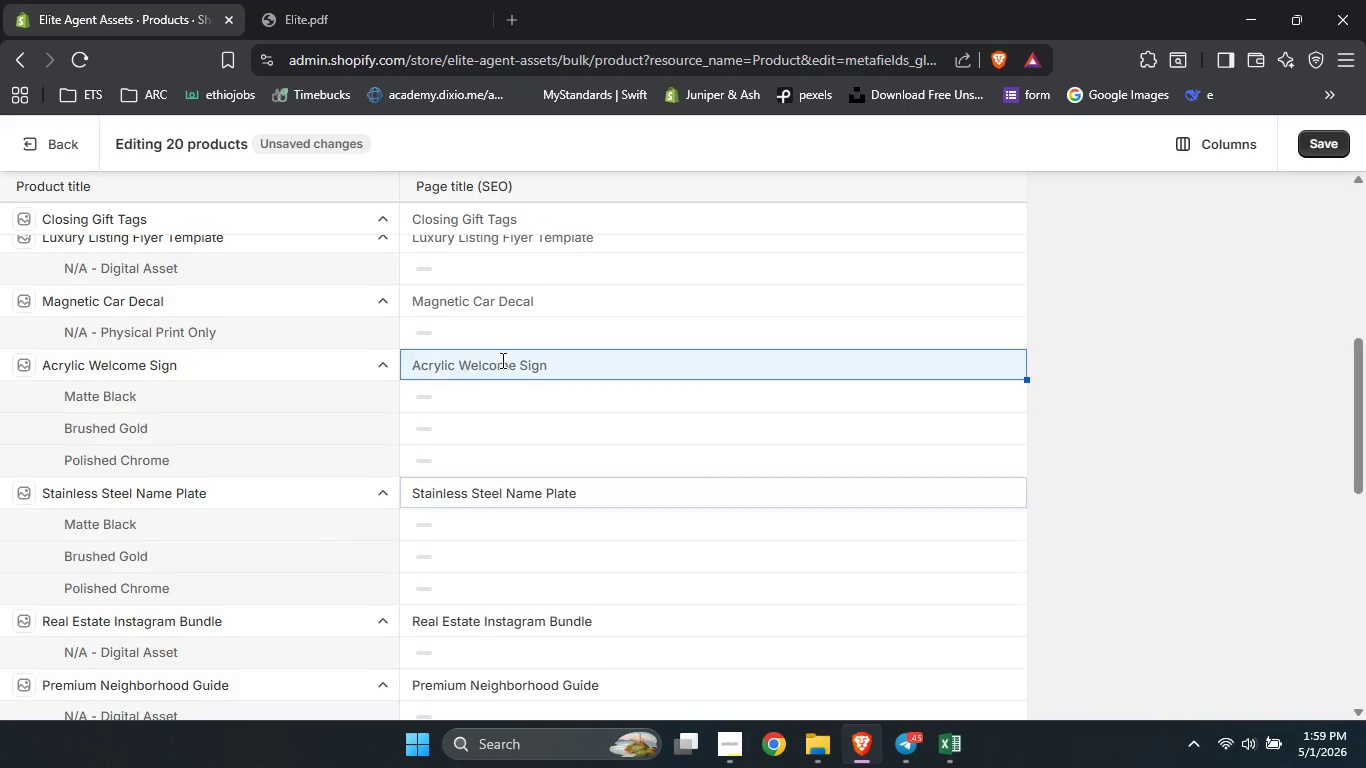 
type(Acru)
key(Backspace)
type(ylic Car Decal for Agents)
 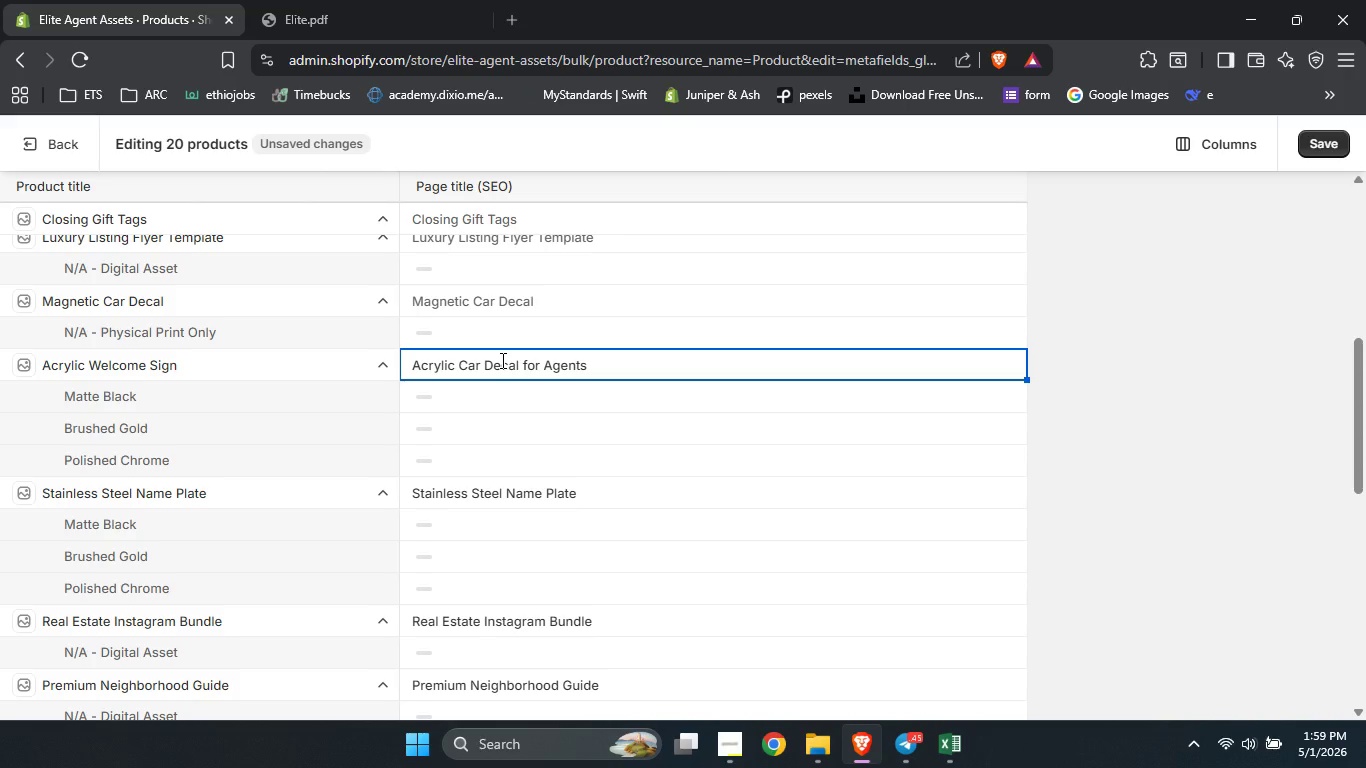 
left_click([510, 301])
 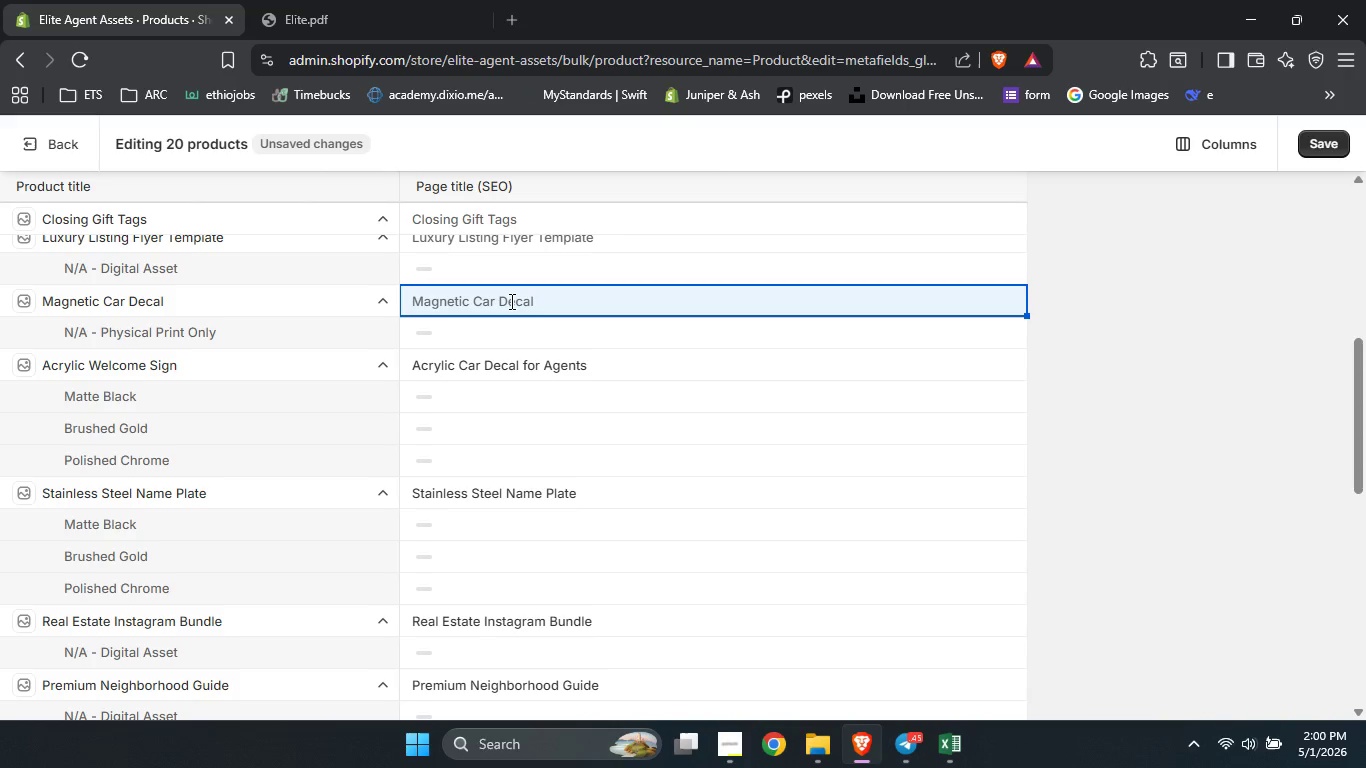 
type(Magnetic Car D)
 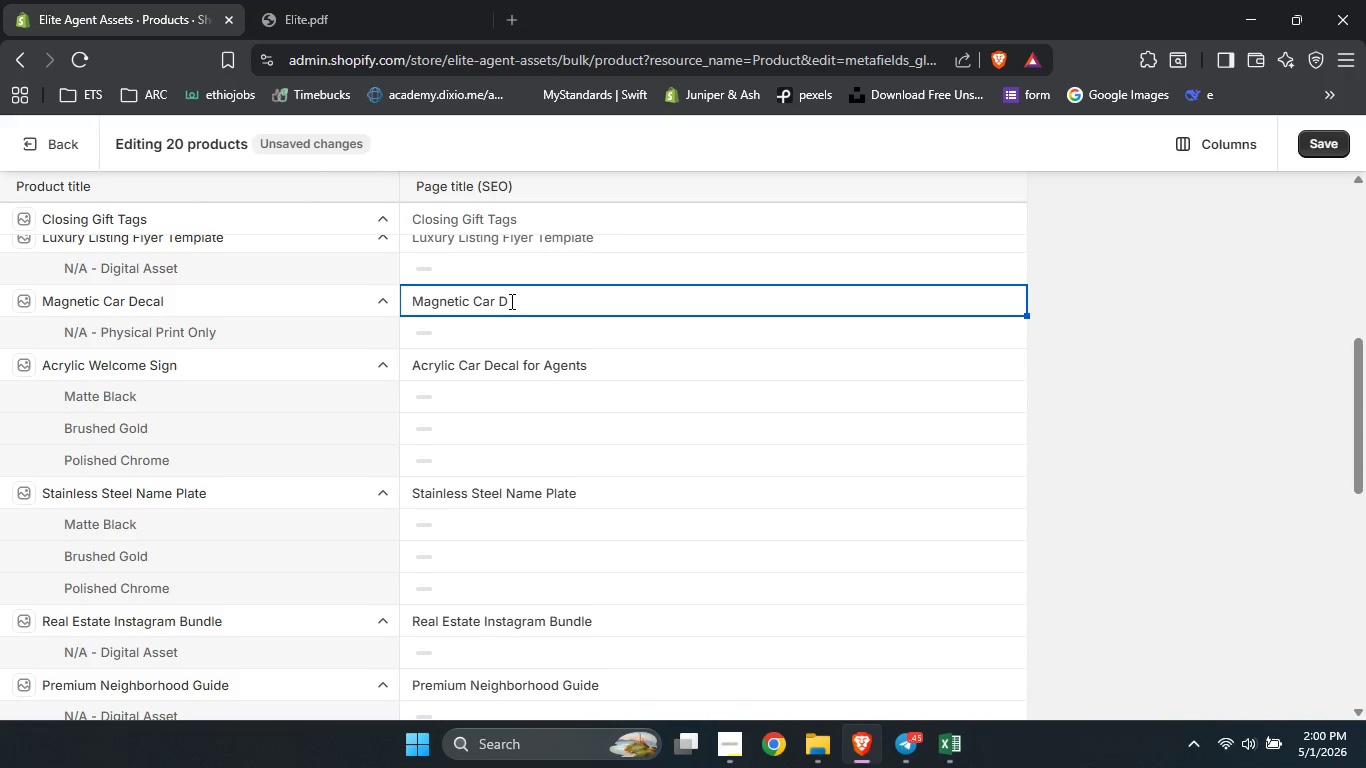 
type(ecal for agents)
 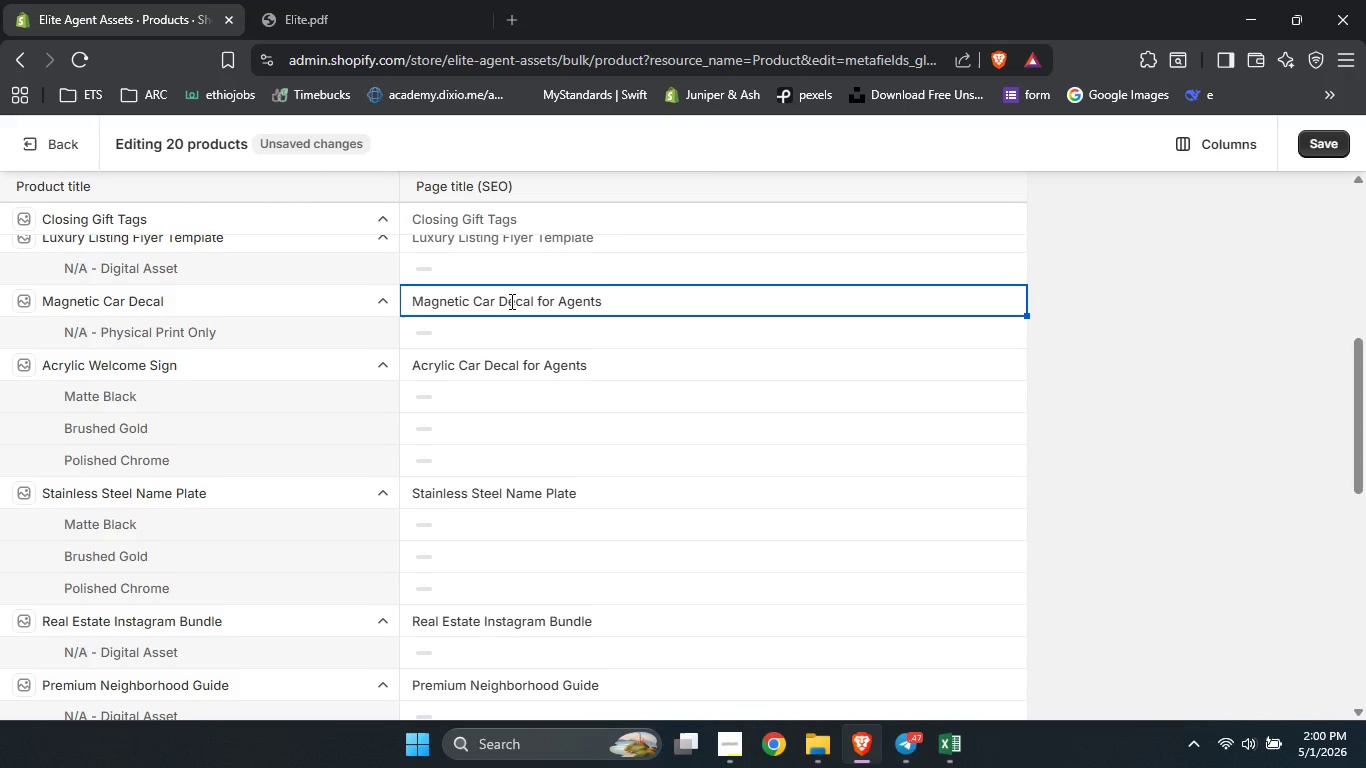 
double_click([527, 360])
 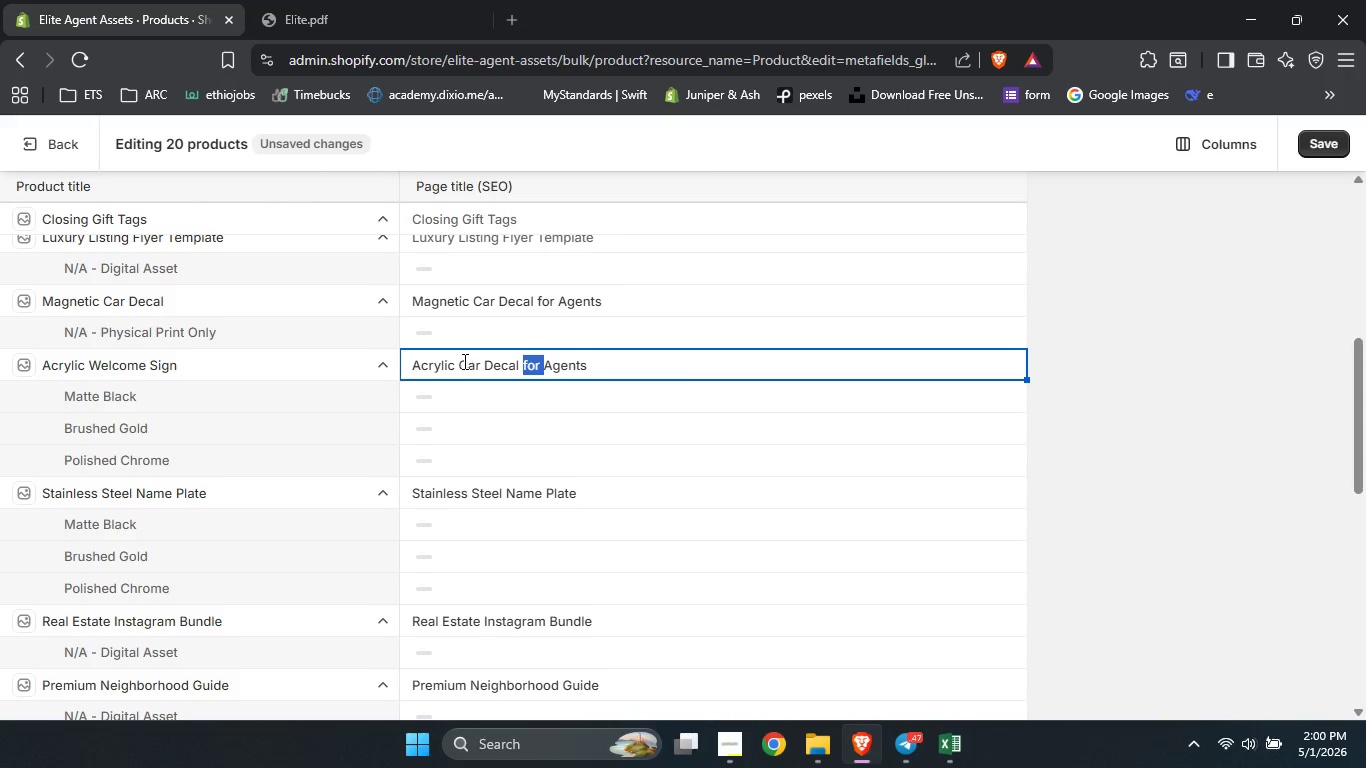 
left_click_drag(start_coordinate=[461, 361], to_coordinate=[644, 369])
 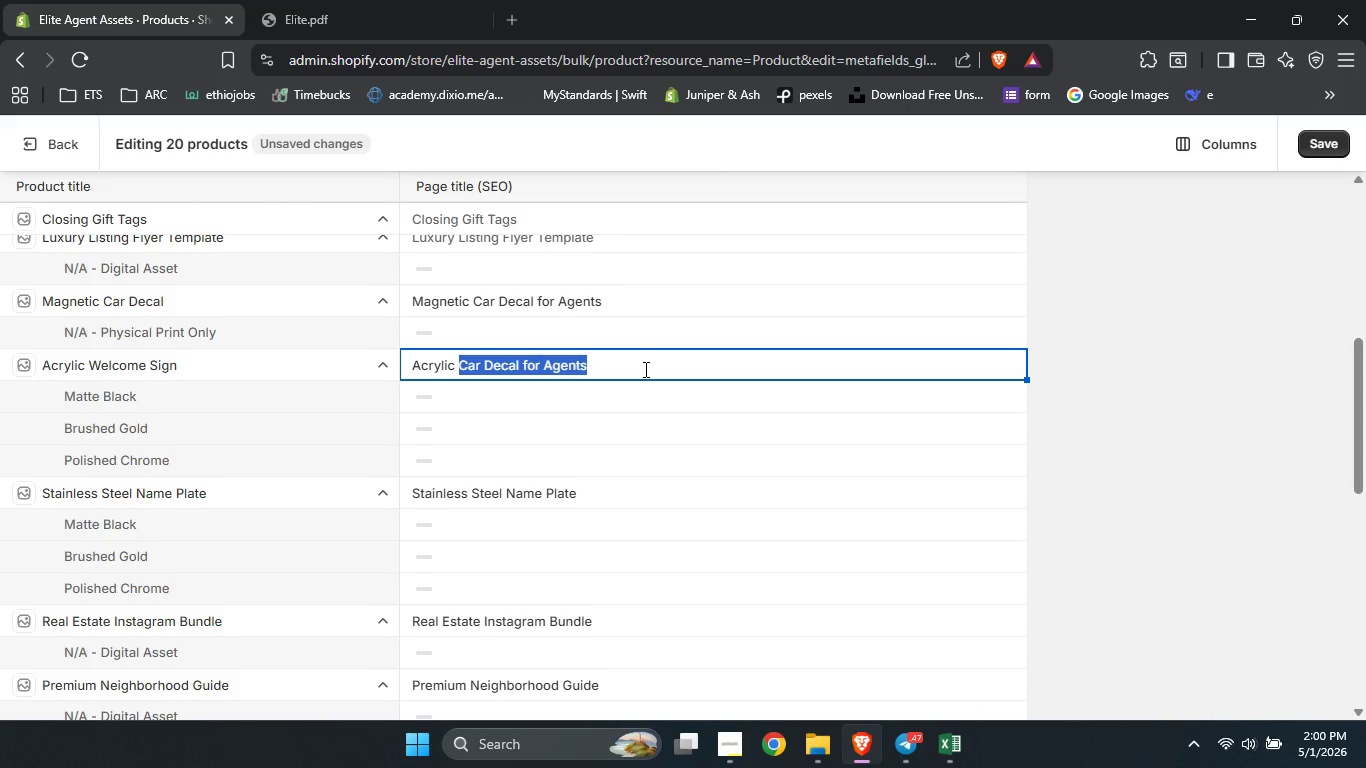 
type(Wl)
key(Backspace)
type(elcome Sign for Open Houses)
 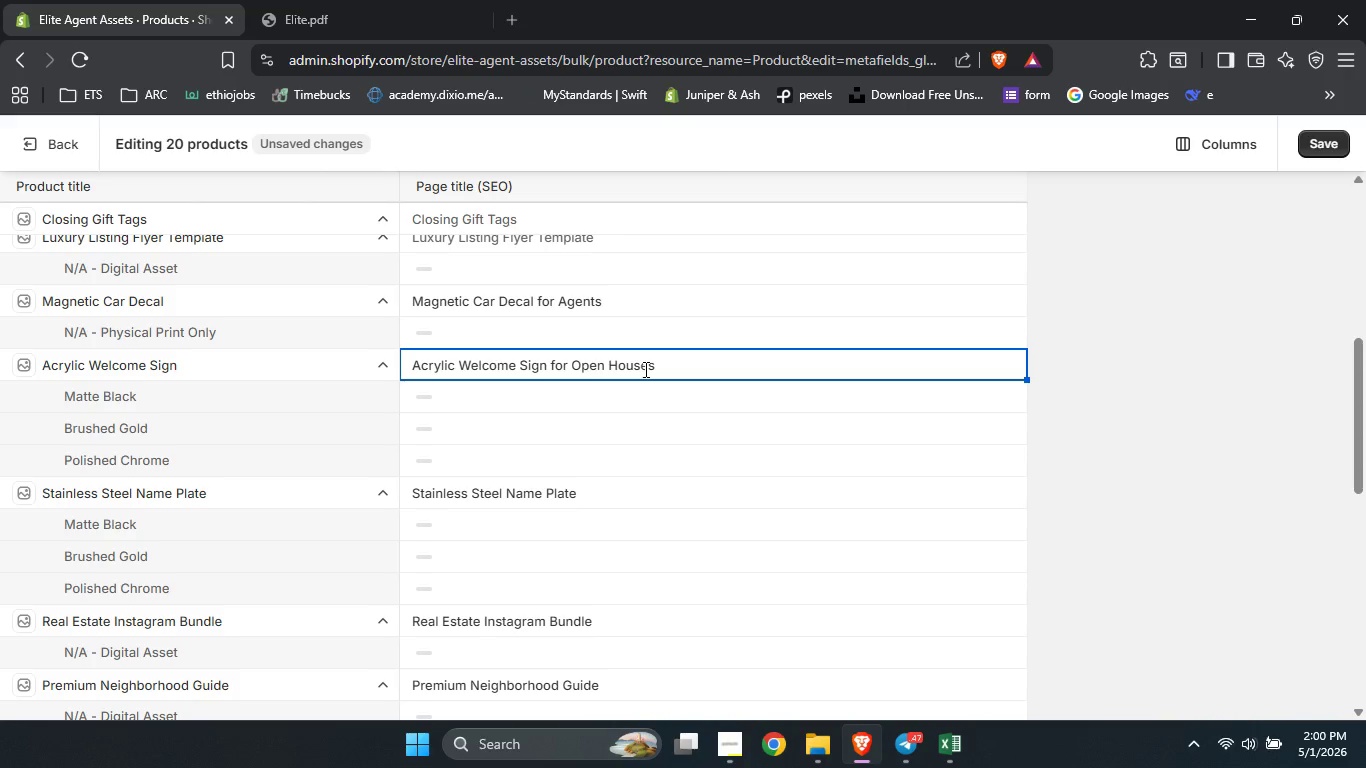 
scroll: coordinate [596, 500], scroll_direction: up, amount: 2.0
 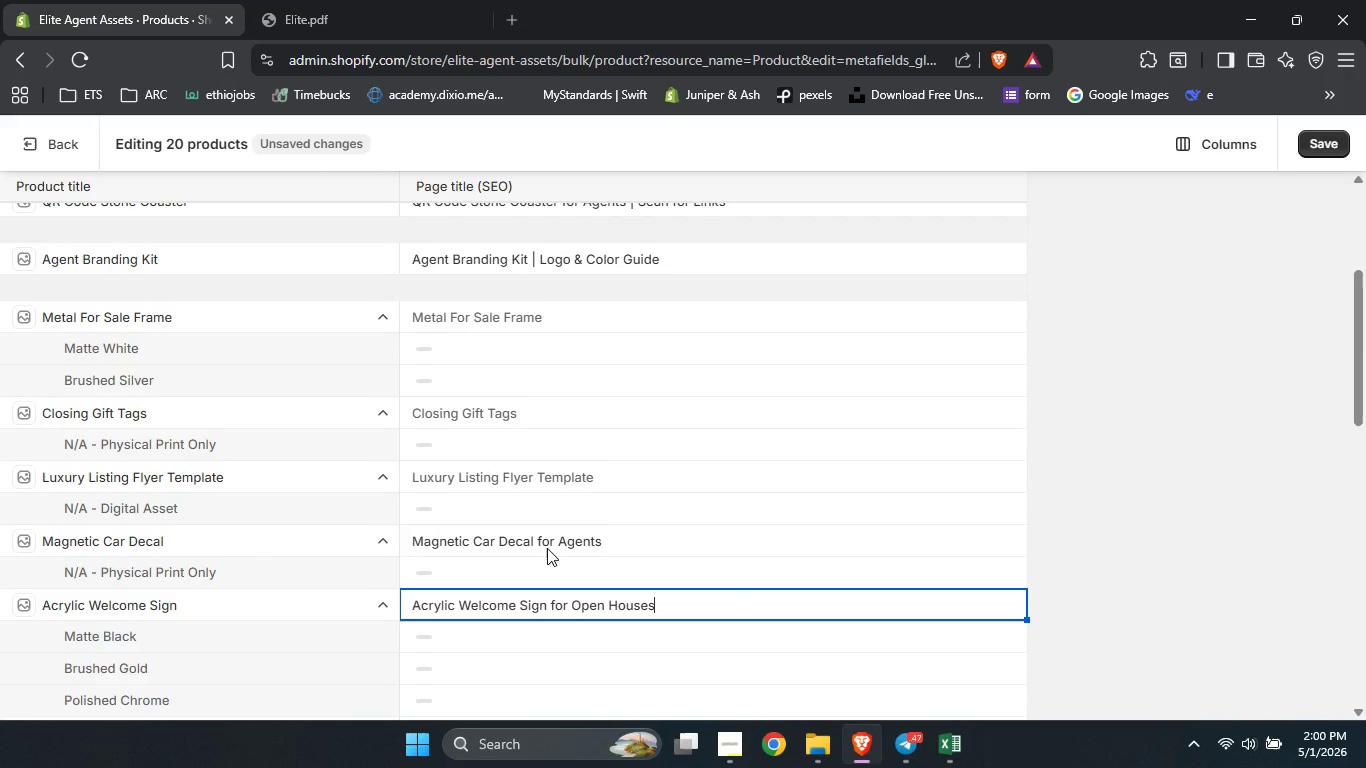 
left_click([547, 548])
 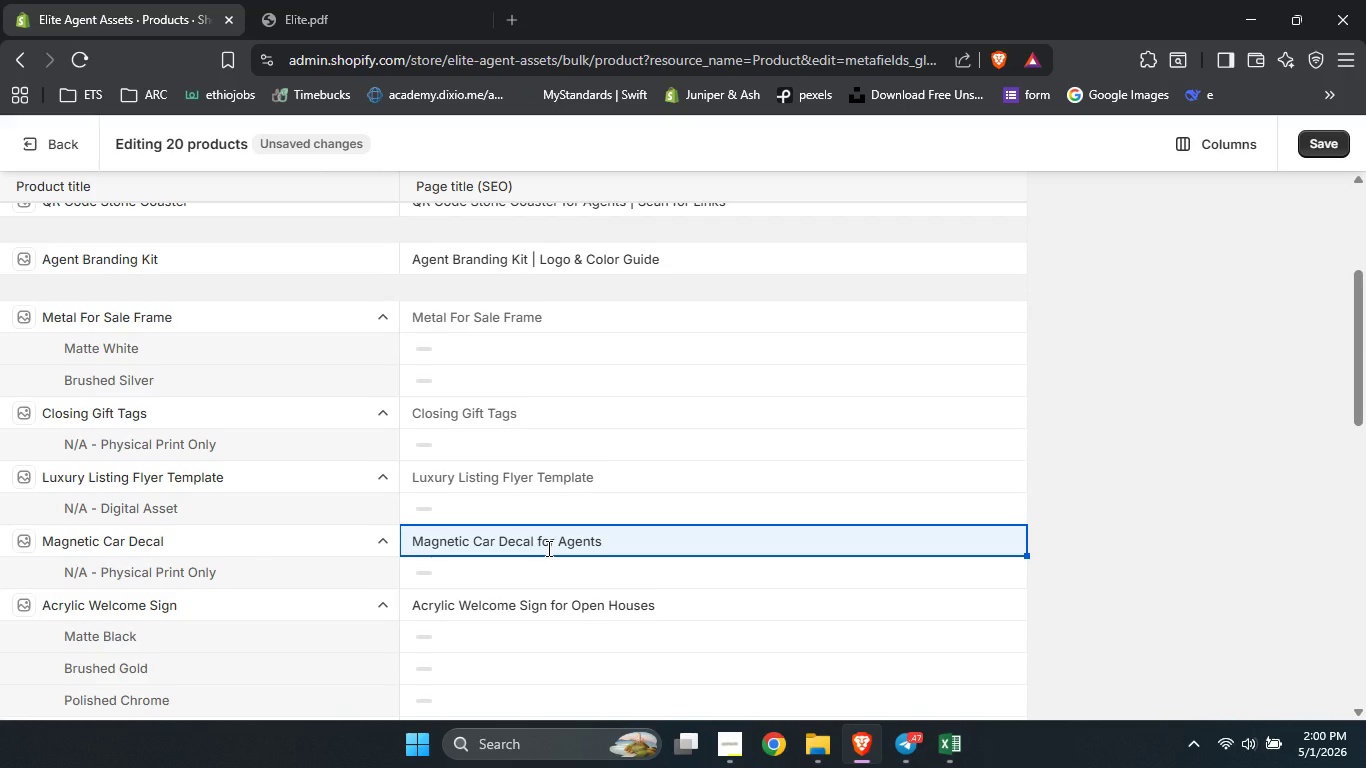 
hold_key(key=ShiftLeft, duration=1.11)
 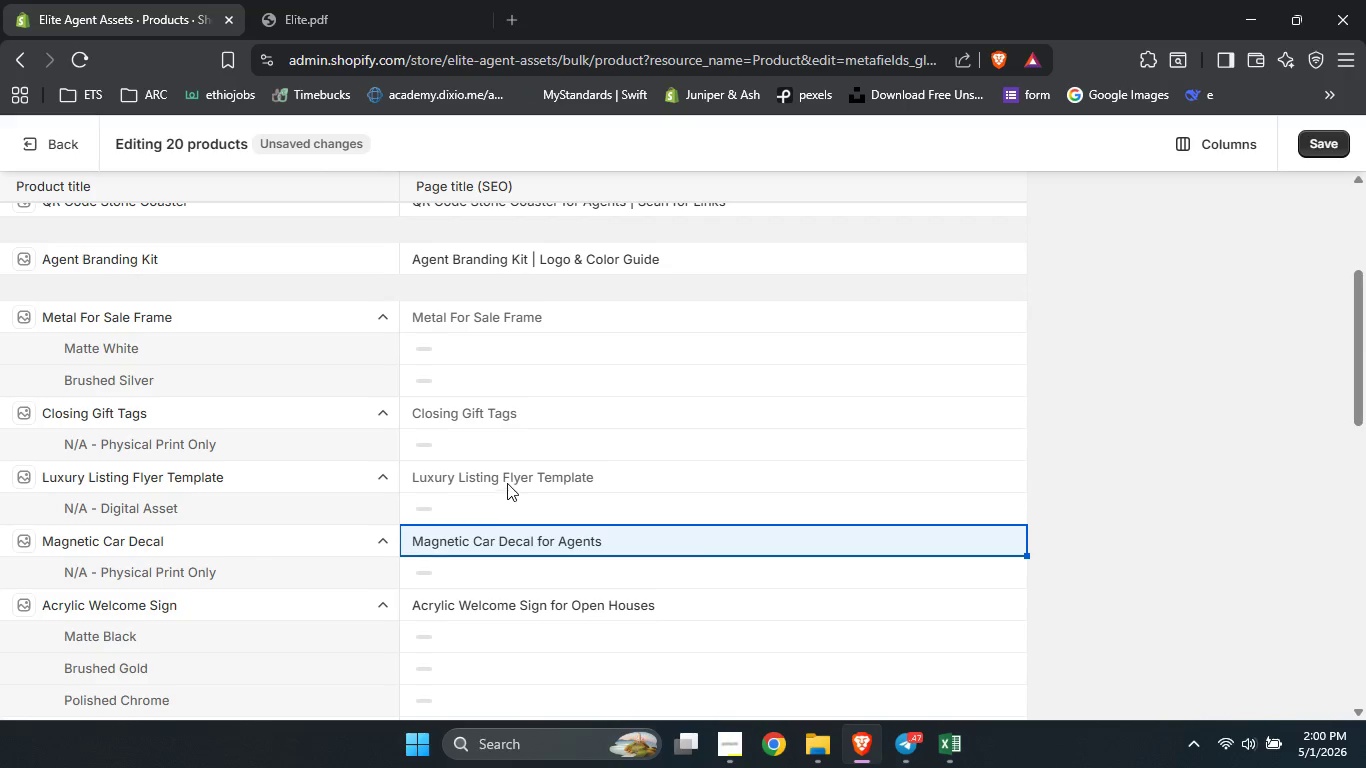 
left_click([505, 479])
 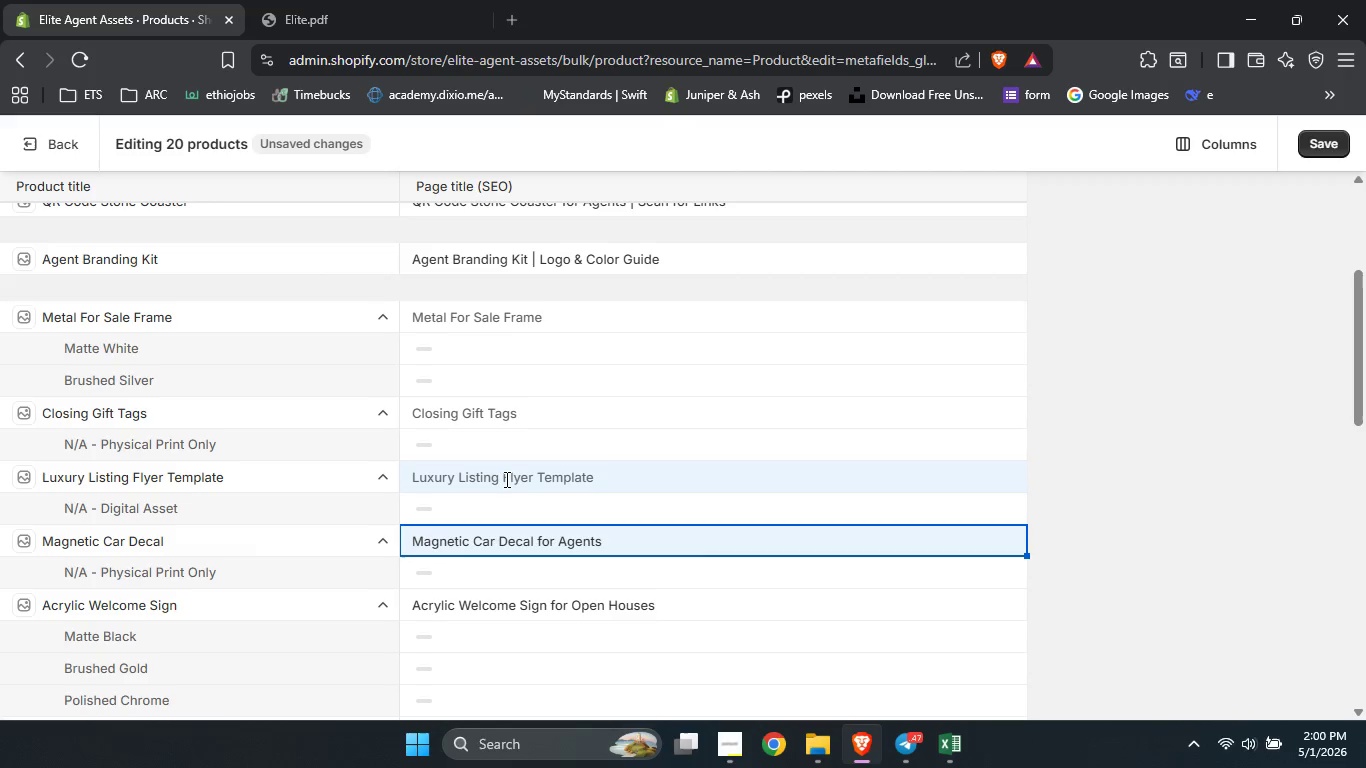 
type(Luxury )
 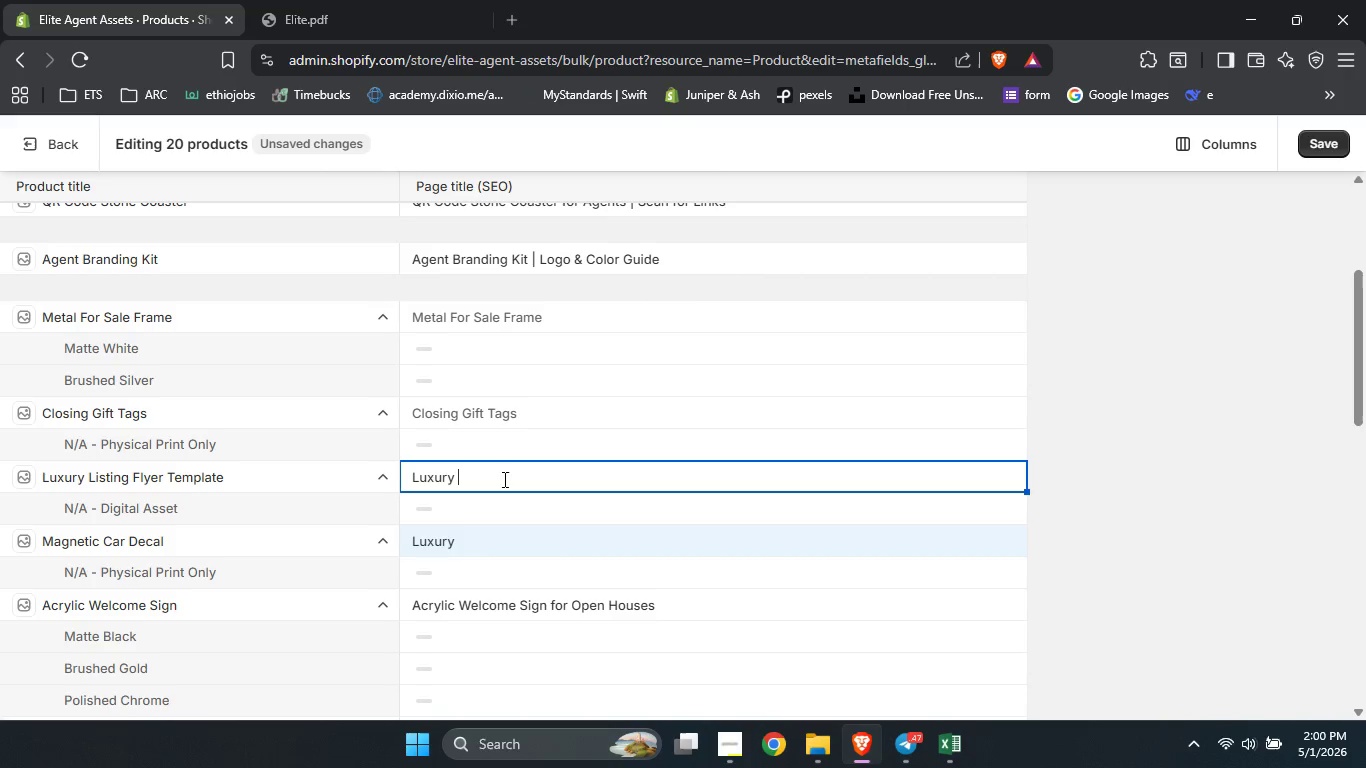 
wait(5.76)
 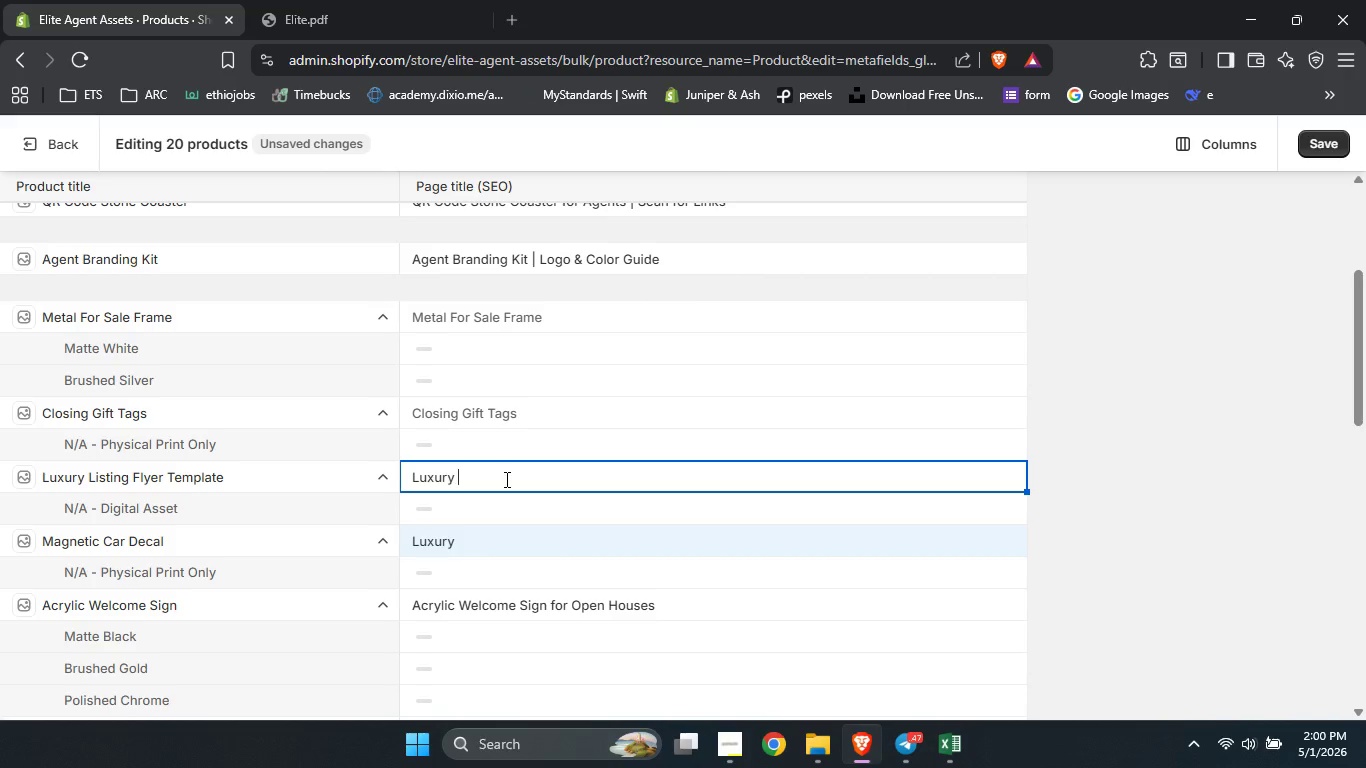 
type(Listing Flay)
key(Backspace)
key(Backspace)
type(yer Templates)
 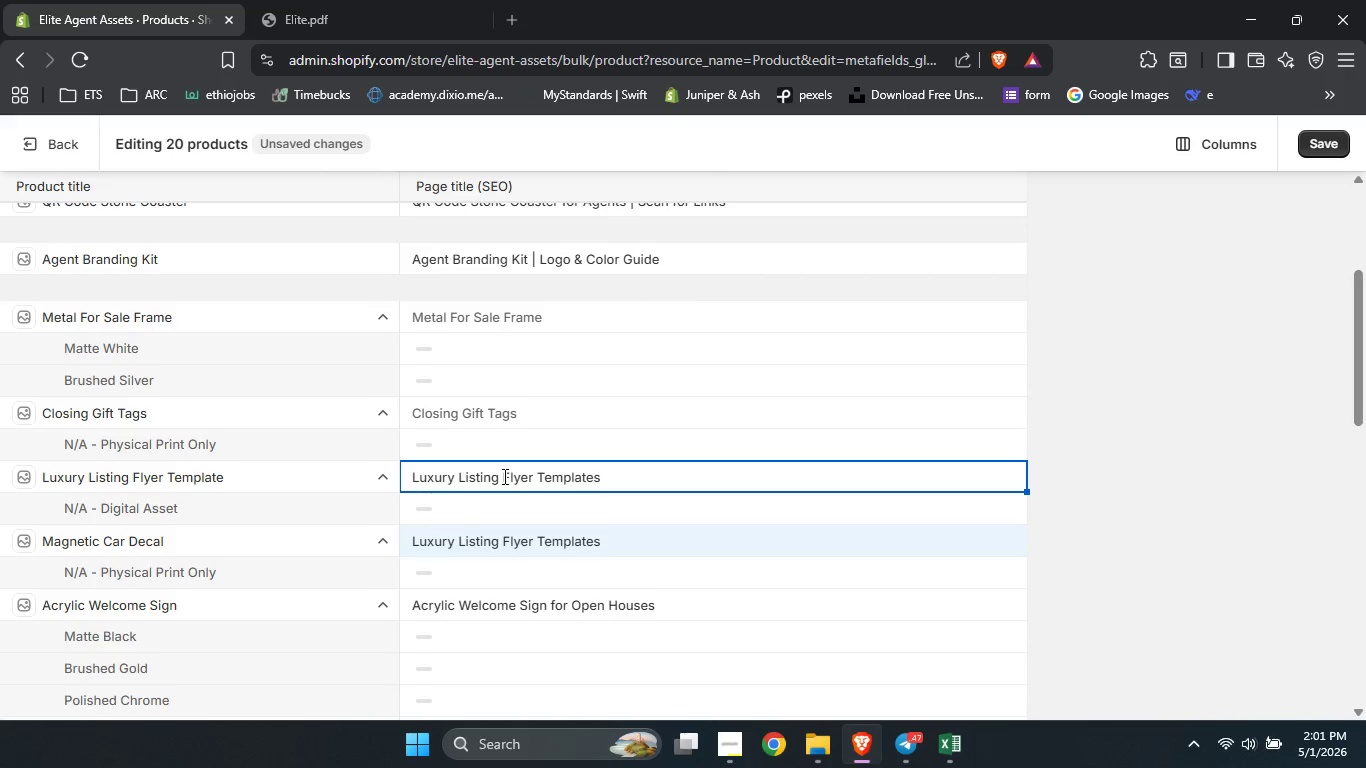 
left_click([480, 545])
 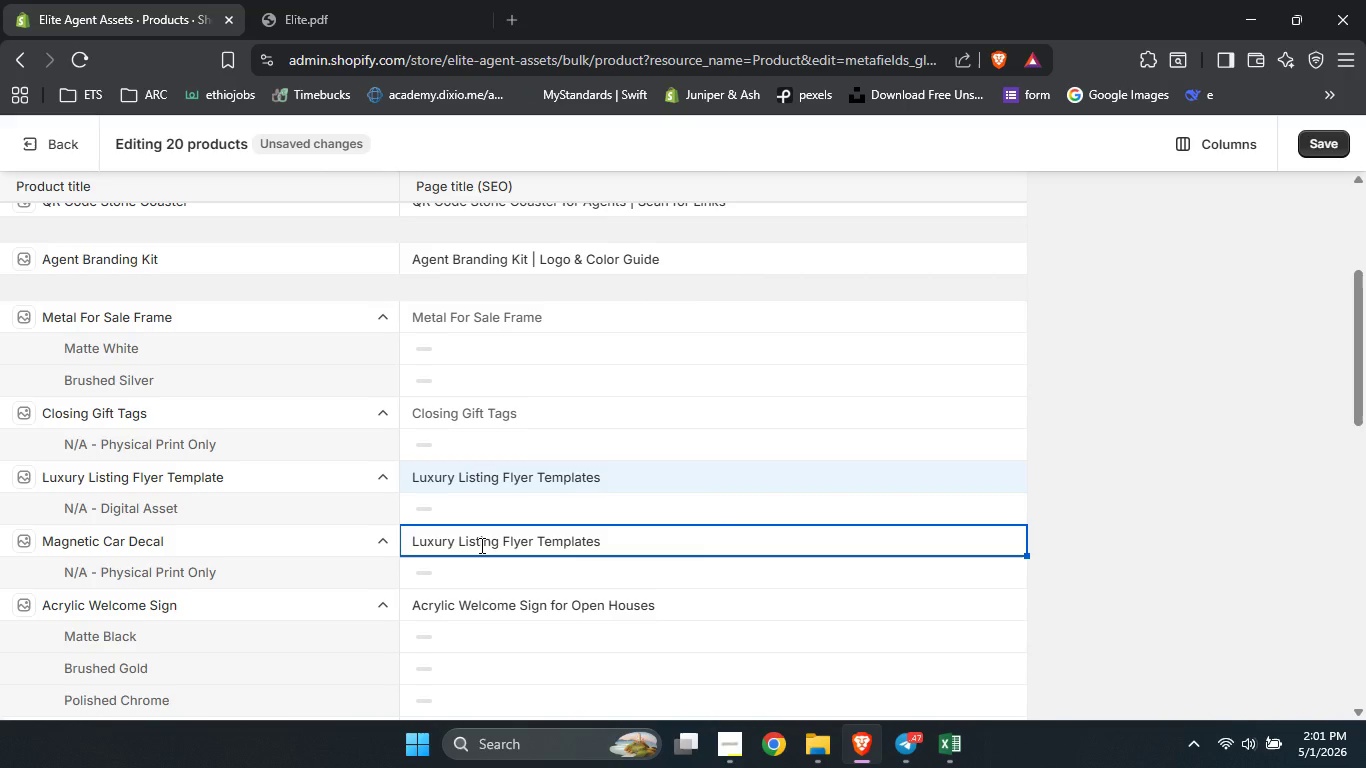 
key(Control+A)
 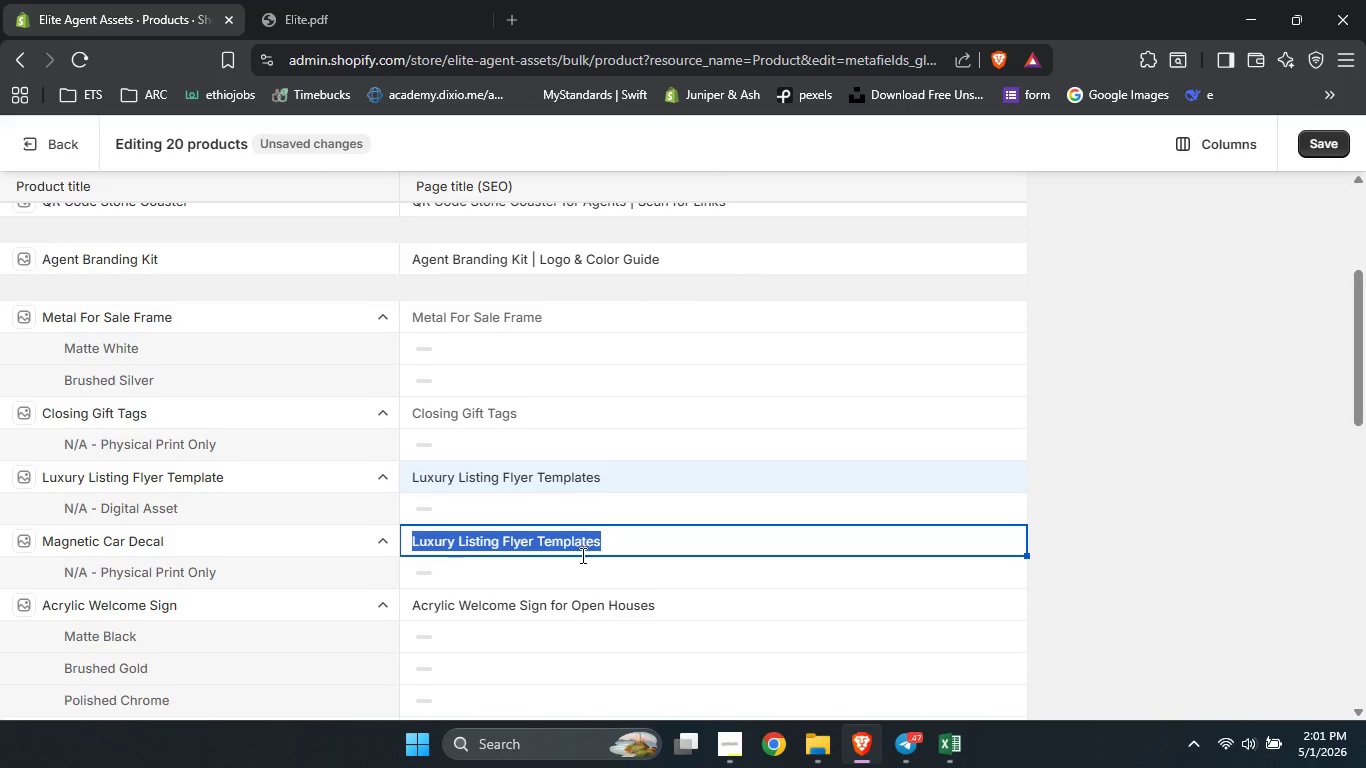 
left_click([581, 591])
 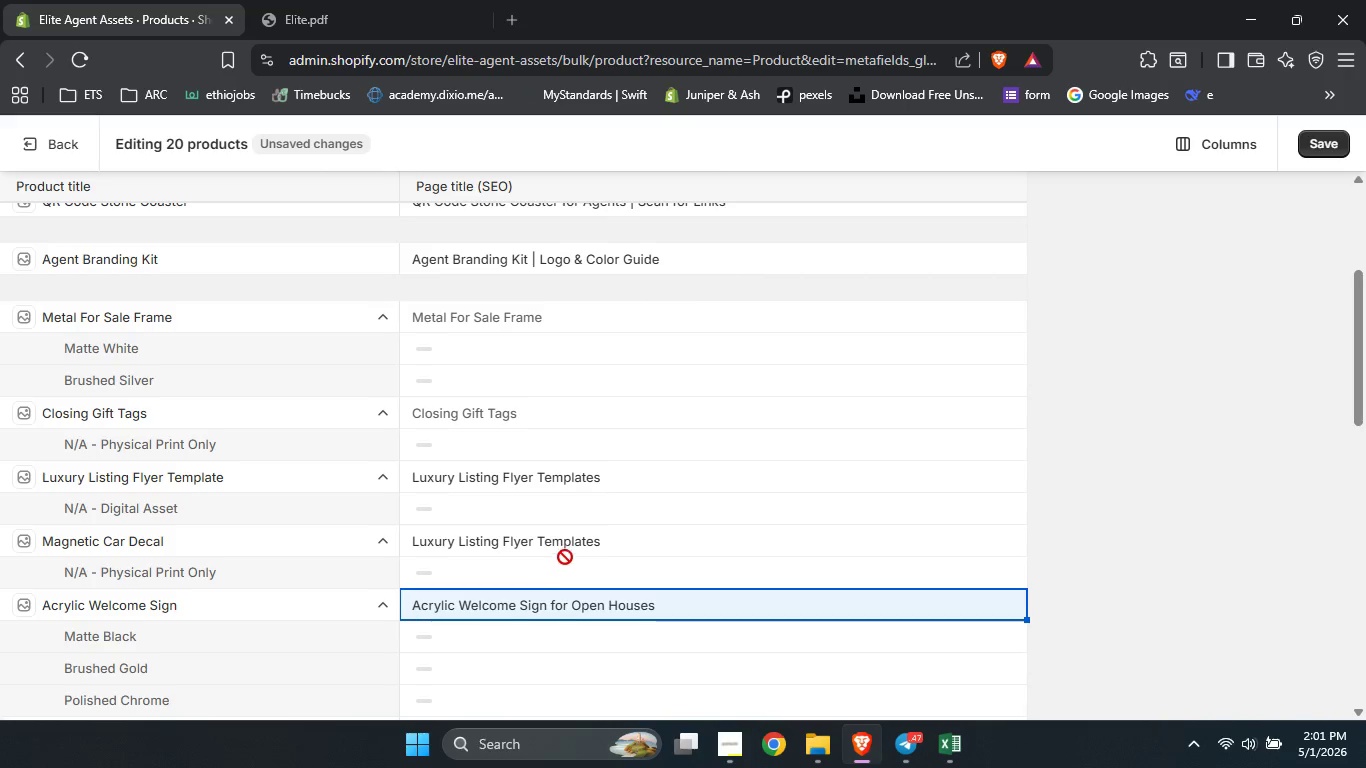 
left_click([564, 553])
 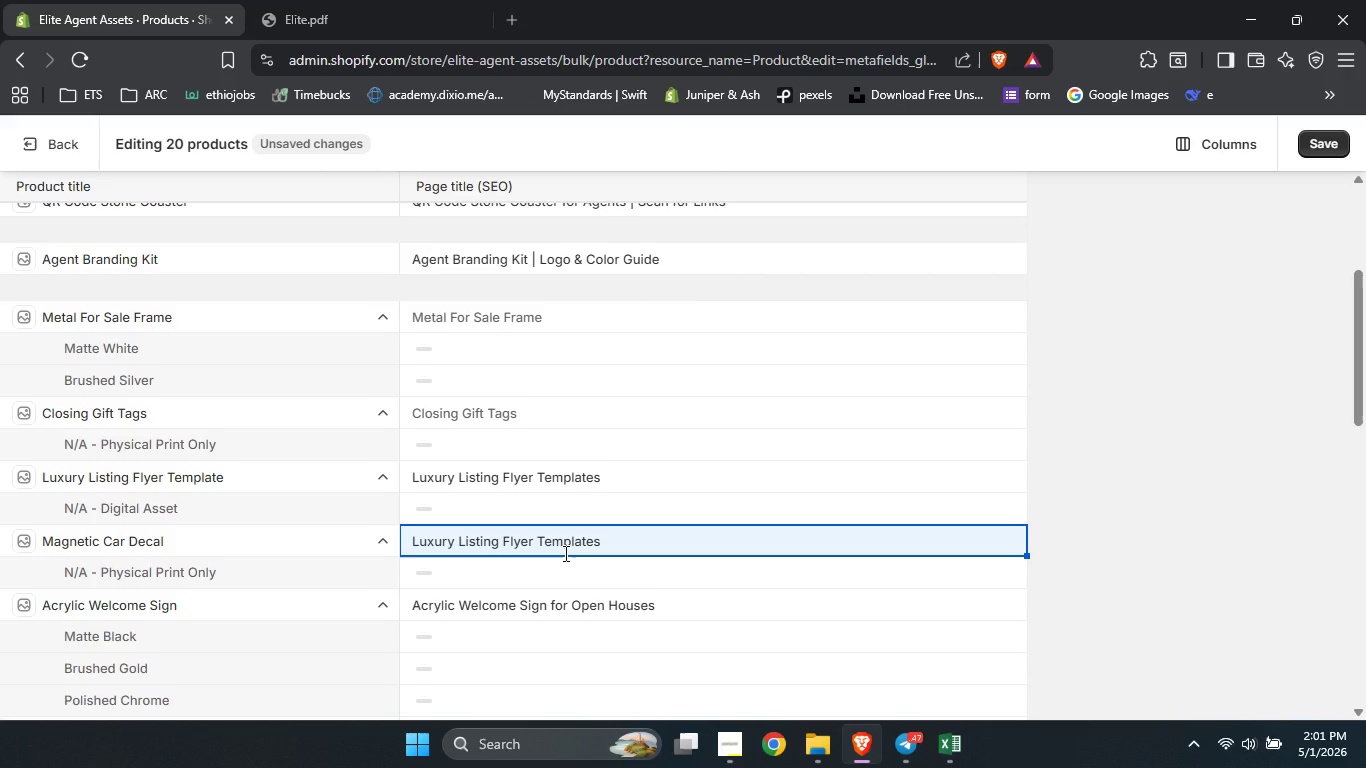 
type(Magnetic Listing F)
key(Backspace)
type(Decal for Agents)
 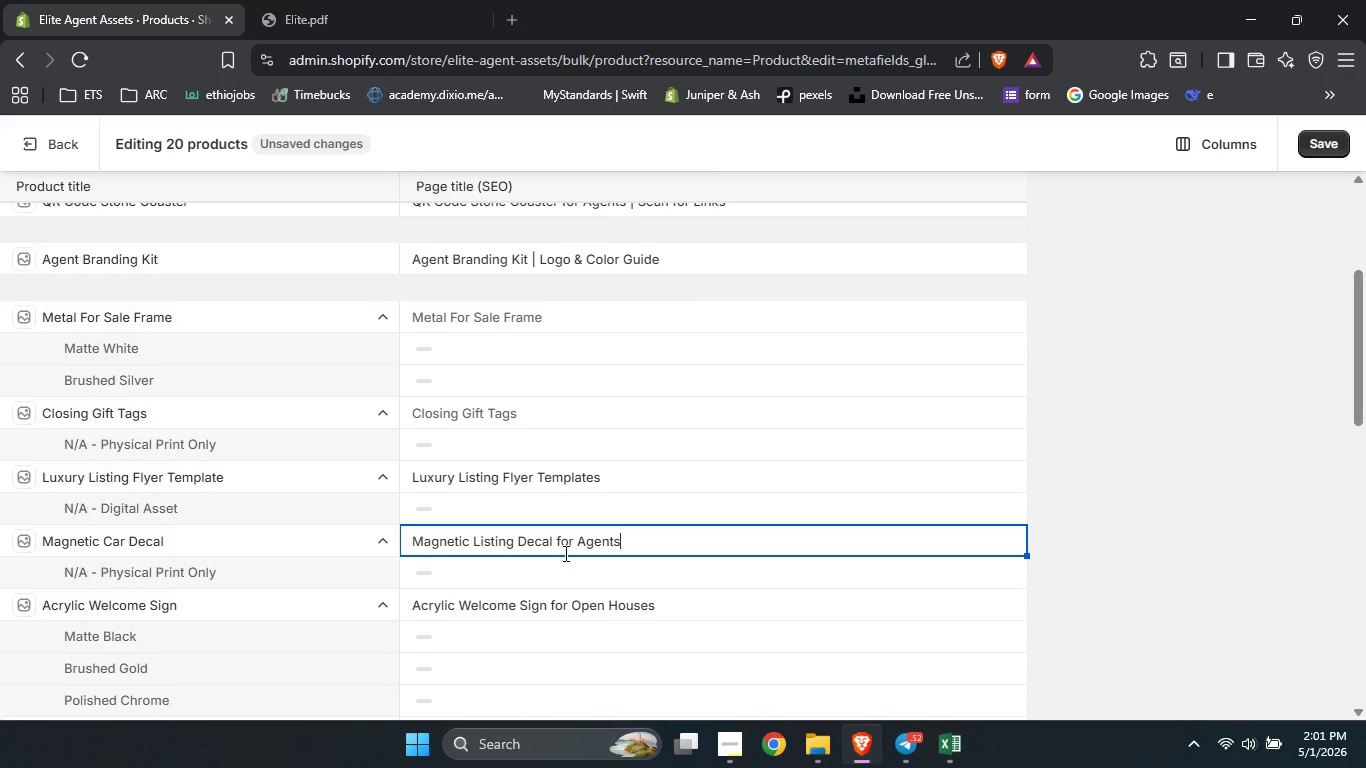 
wait(5.81)
 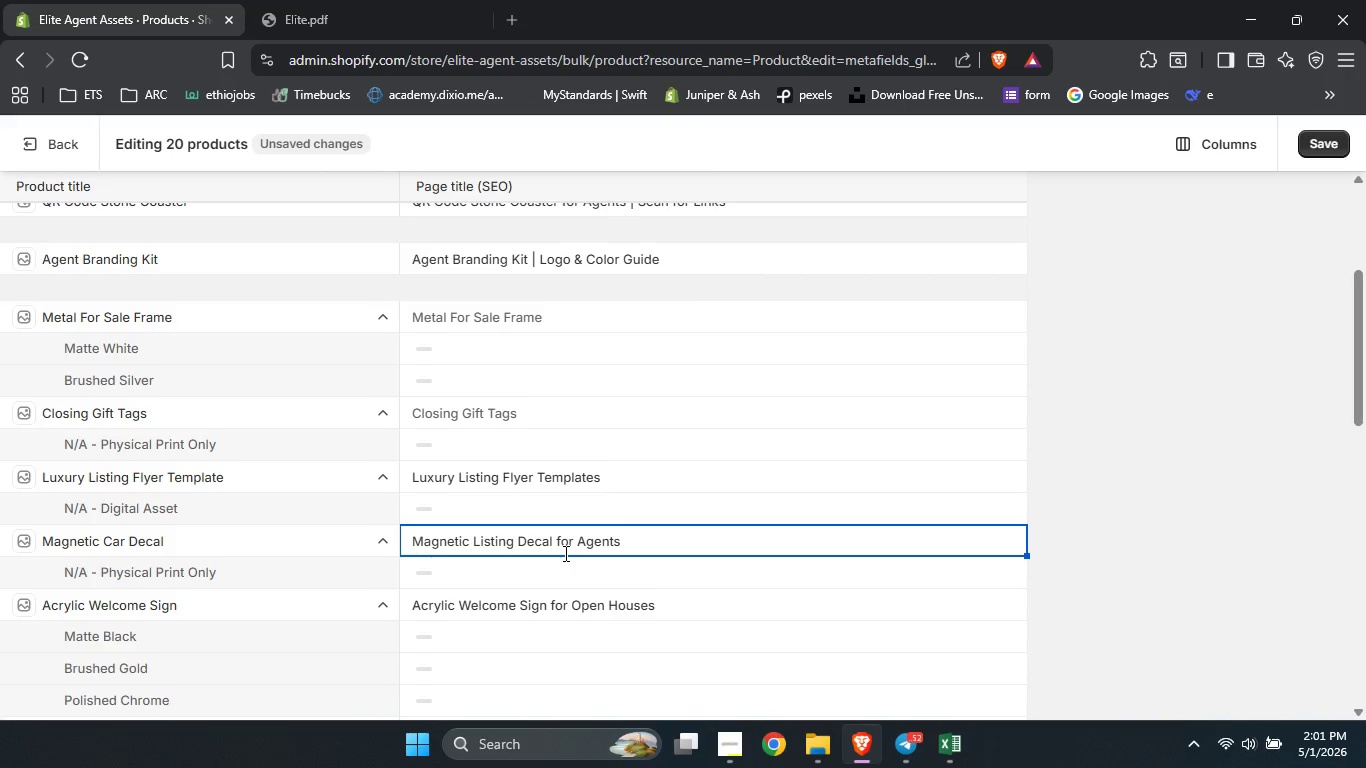 
left_click([503, 406])
 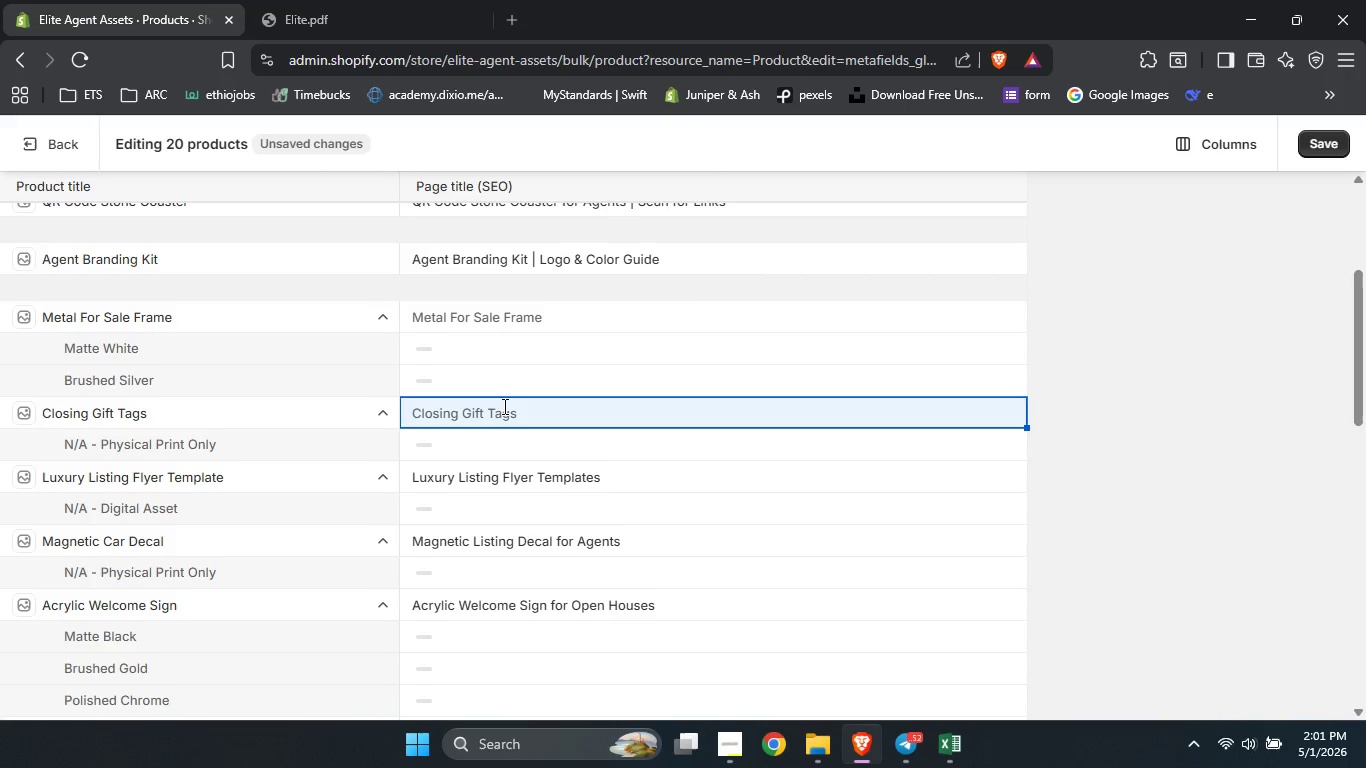 
type(Closing Gifts )
key(Backspace)
key(Backspace)
type( Tags for Sale)
key(Backspace)
key(Backspace)
key(Backspace)
key(Backspace)
type(Agents)
 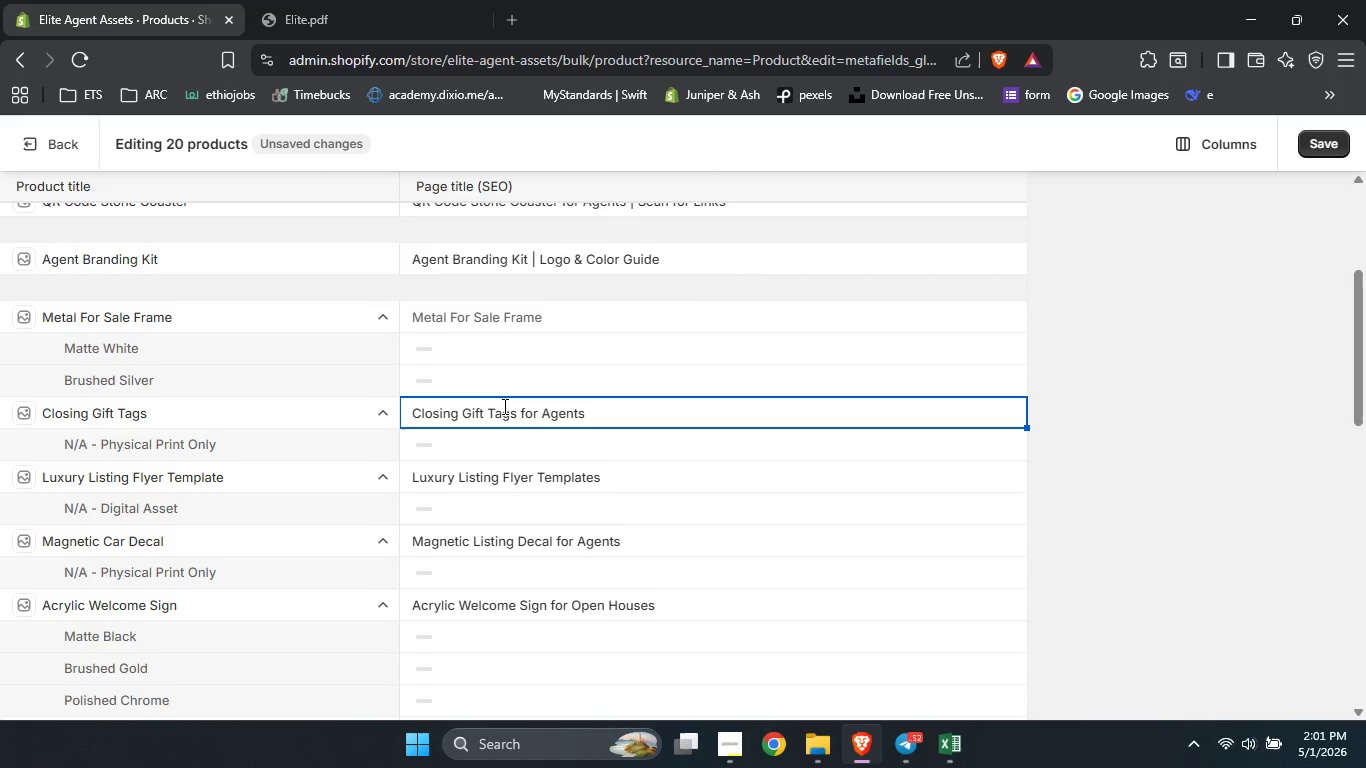 
scroll: coordinate [519, 490], scroll_direction: up, amount: 3.0
 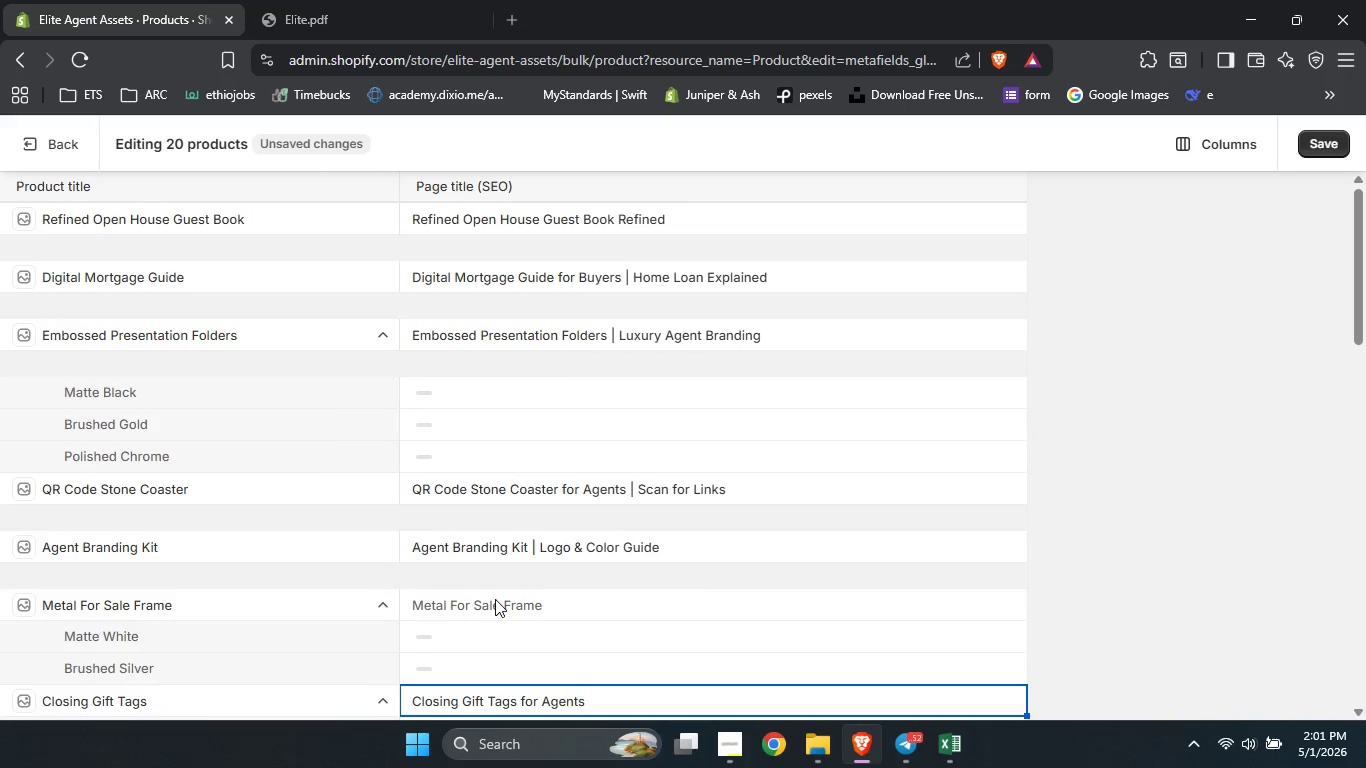 
left_click([495, 599])
 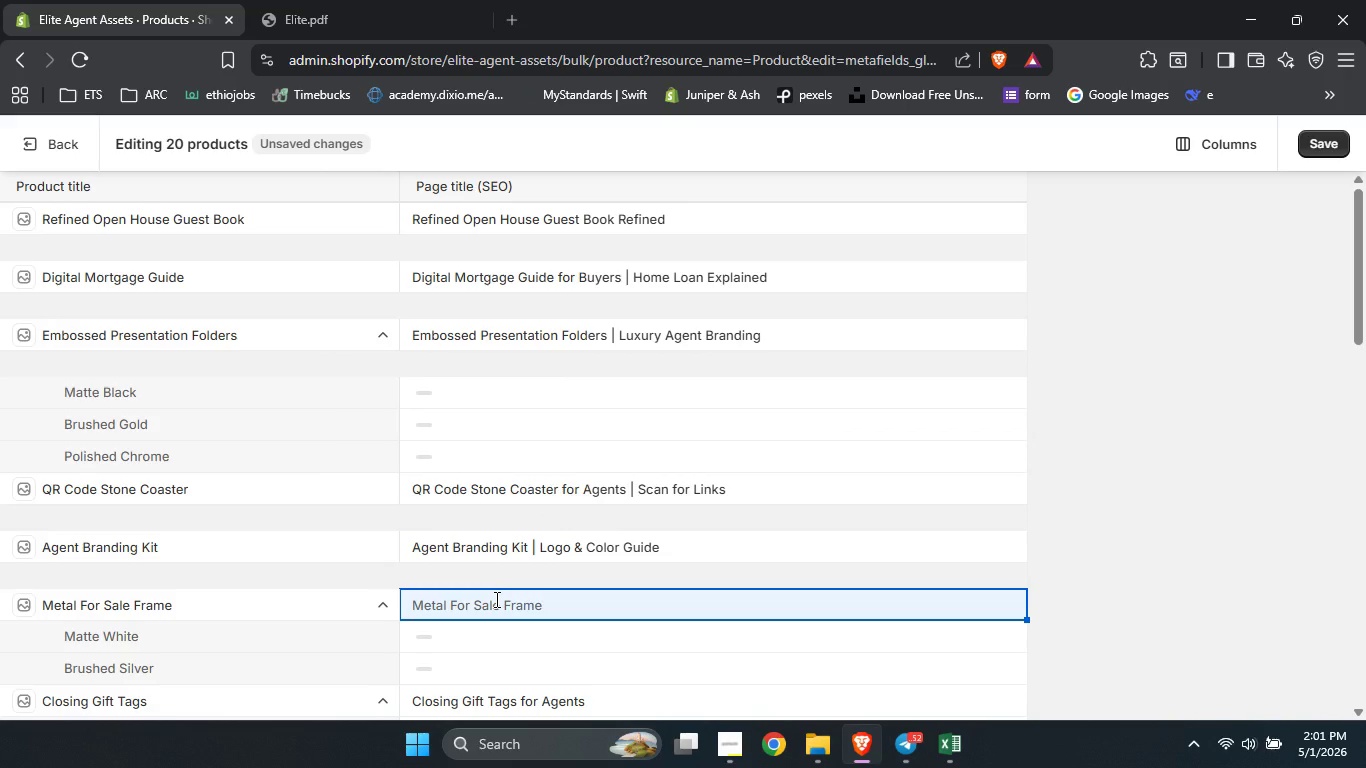 
wait(5.89)
 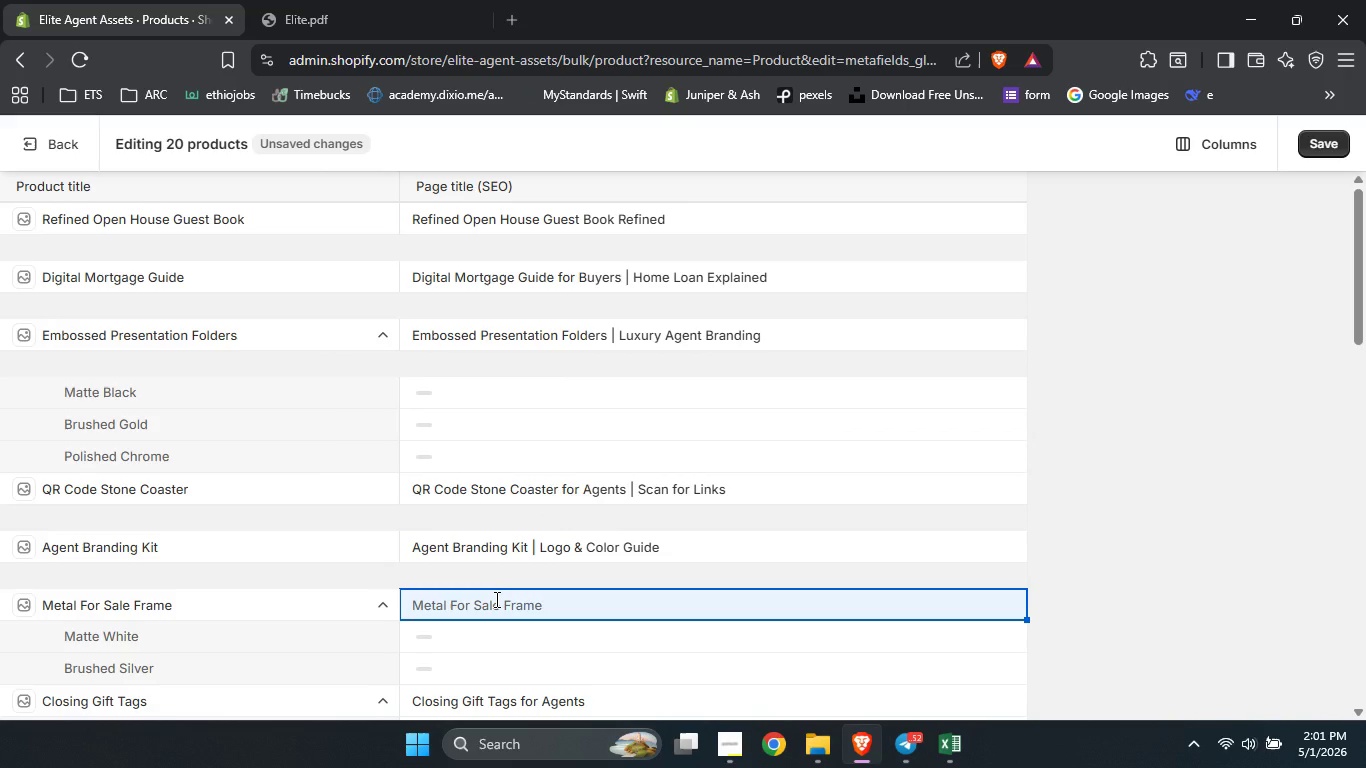 
type(Heavy Duty Metal For Sale Frame)
 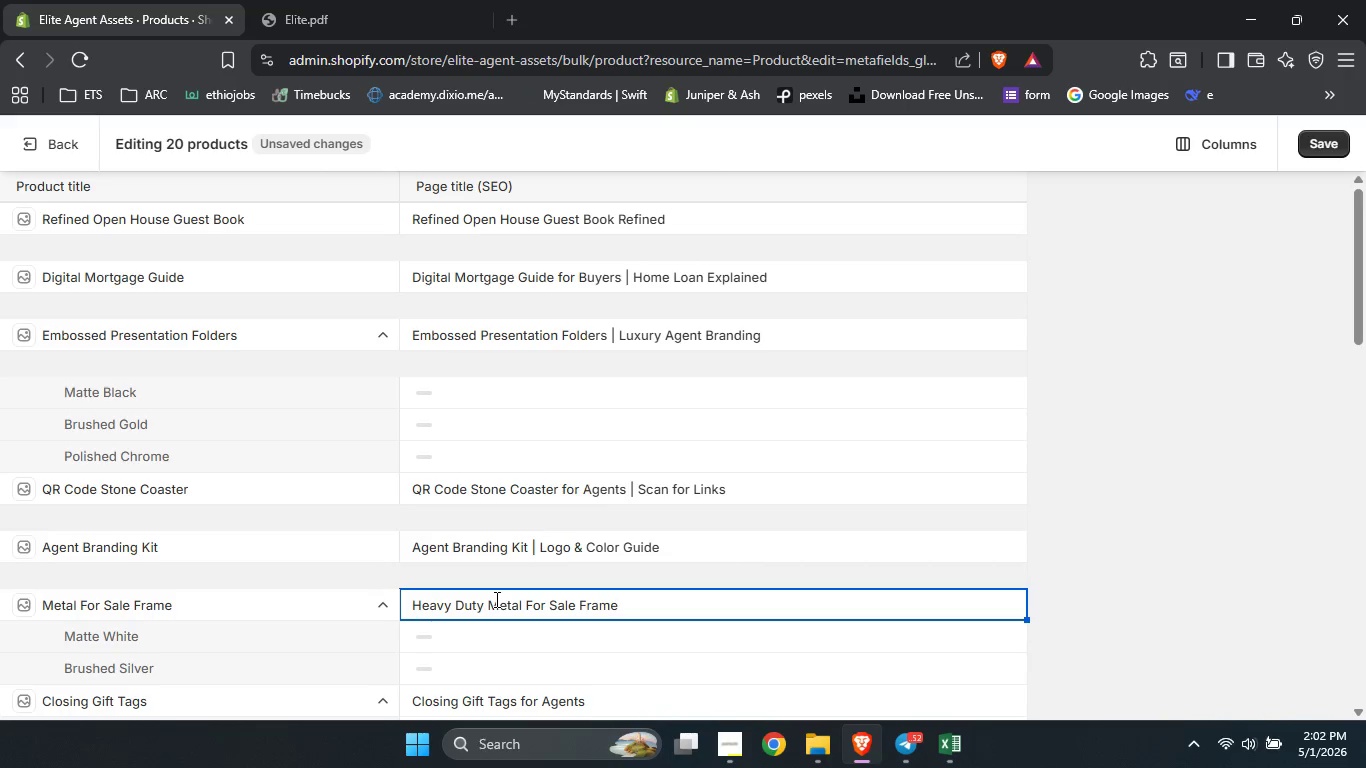 
left_click([477, 548])
 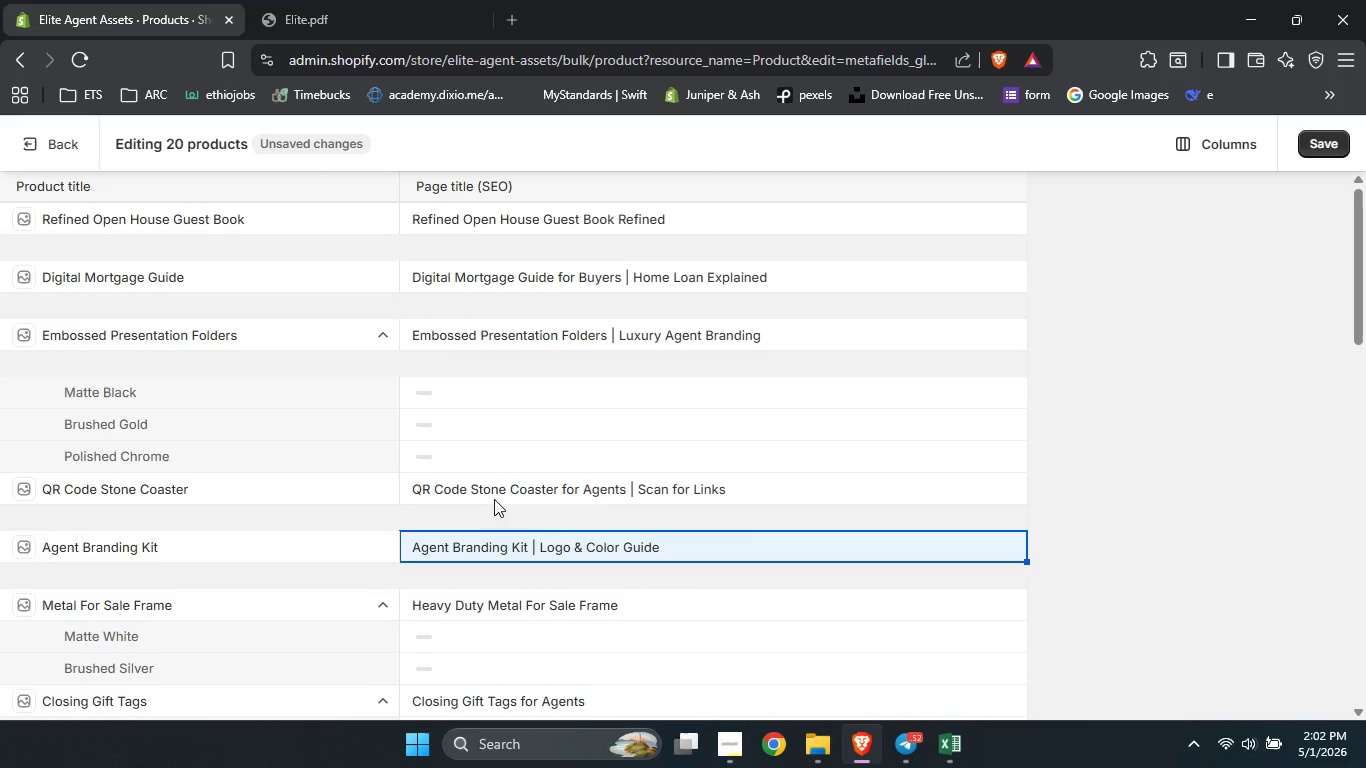 
left_click([494, 499])
 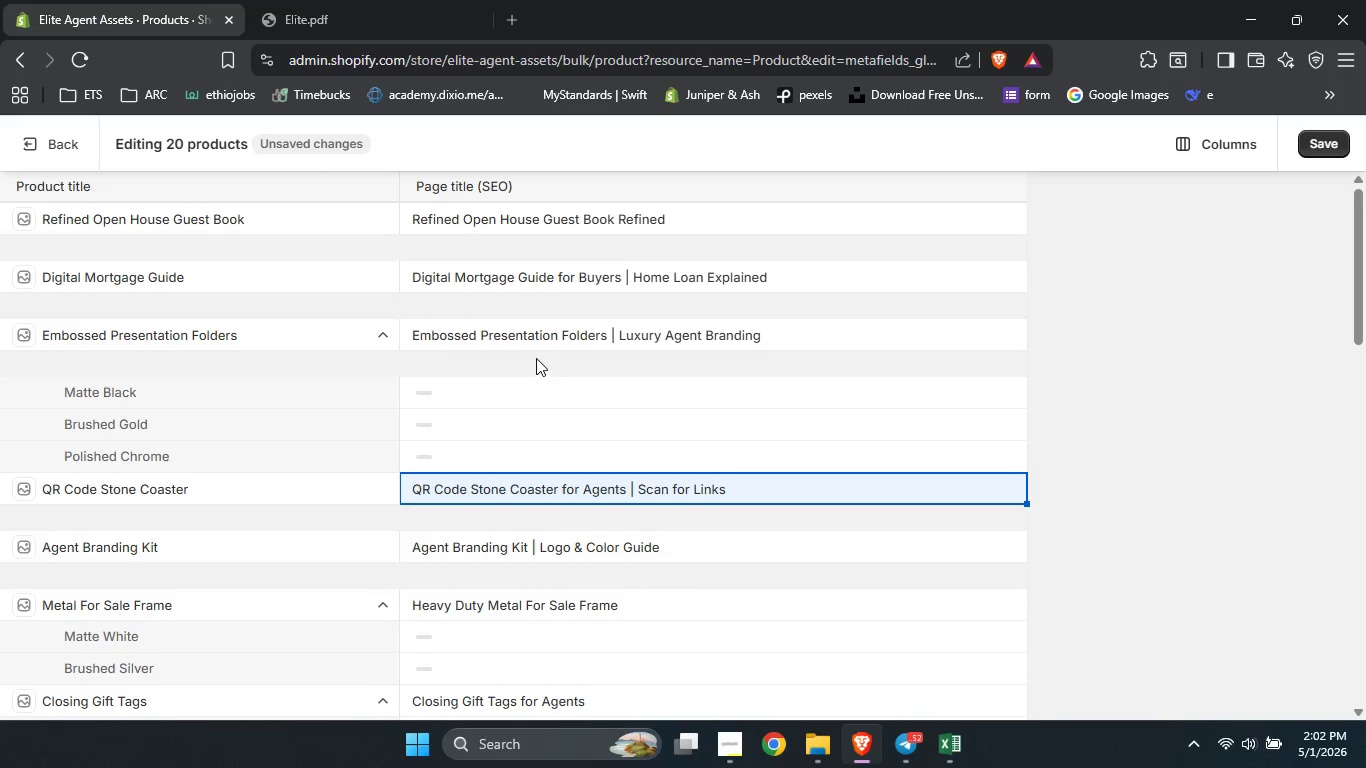 
left_click([527, 333])
 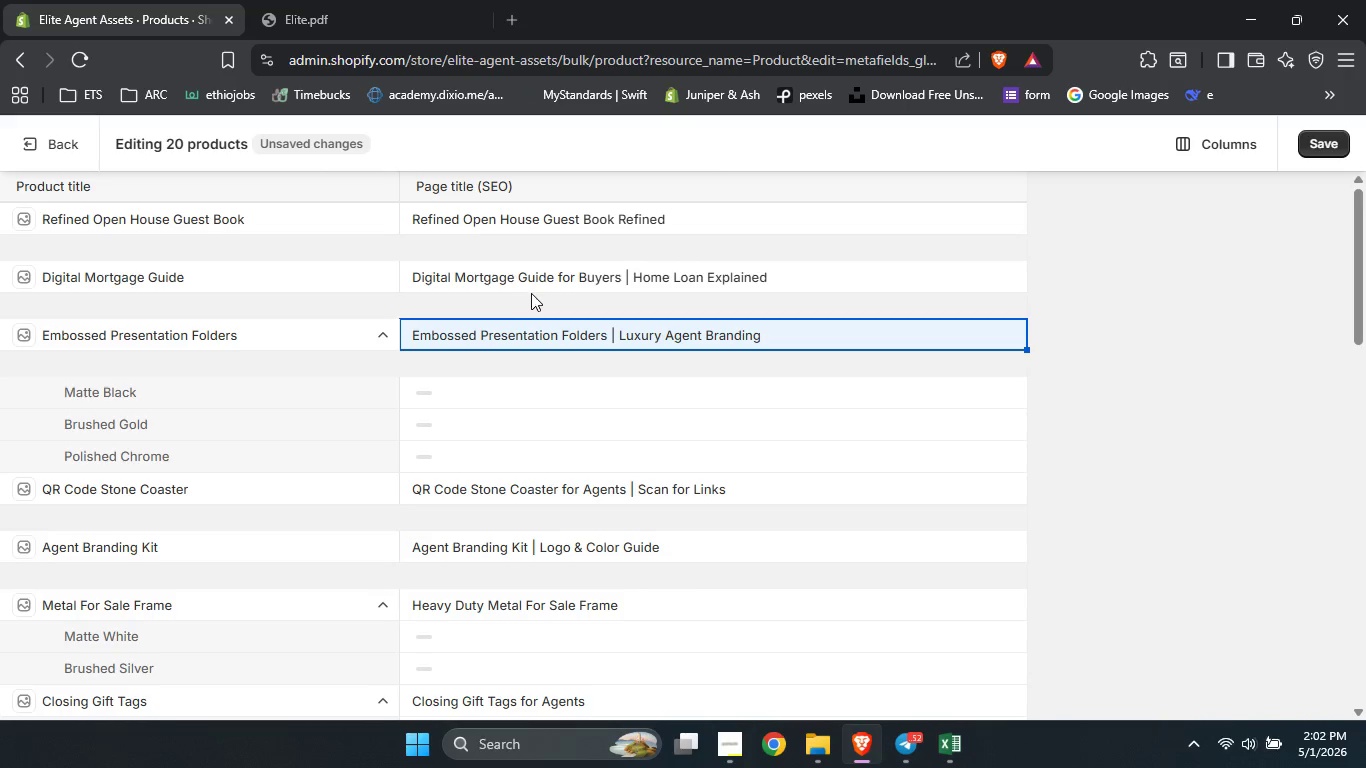 
left_click([524, 281])
 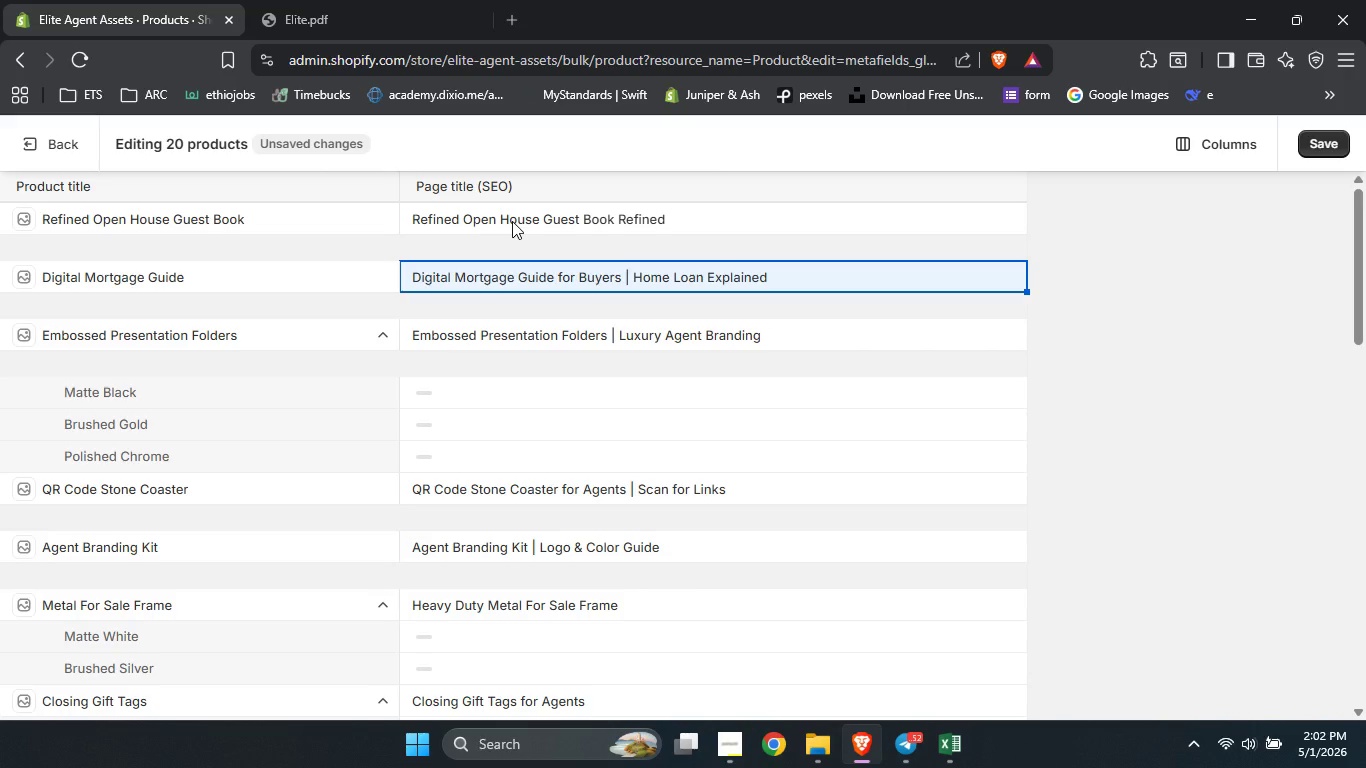 
left_click([512, 221])
 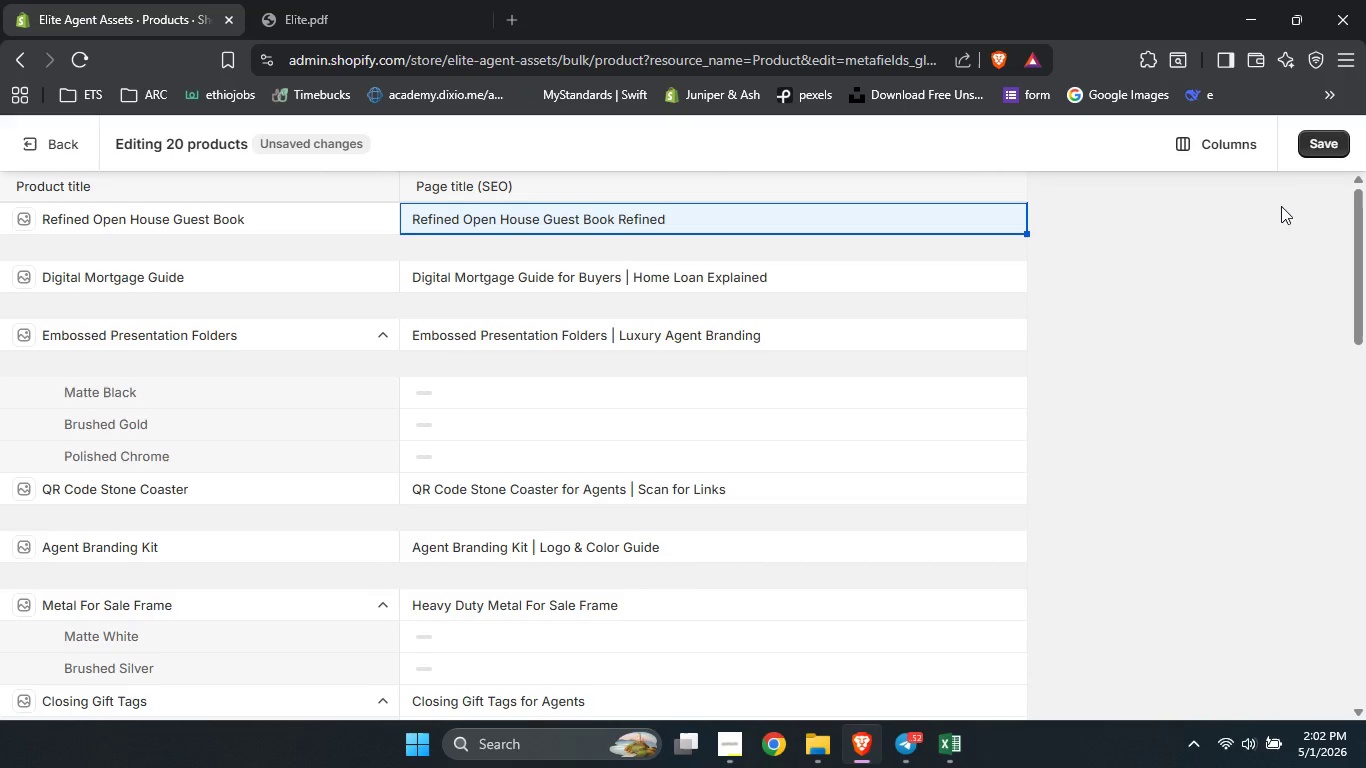 
left_click([1310, 152])
 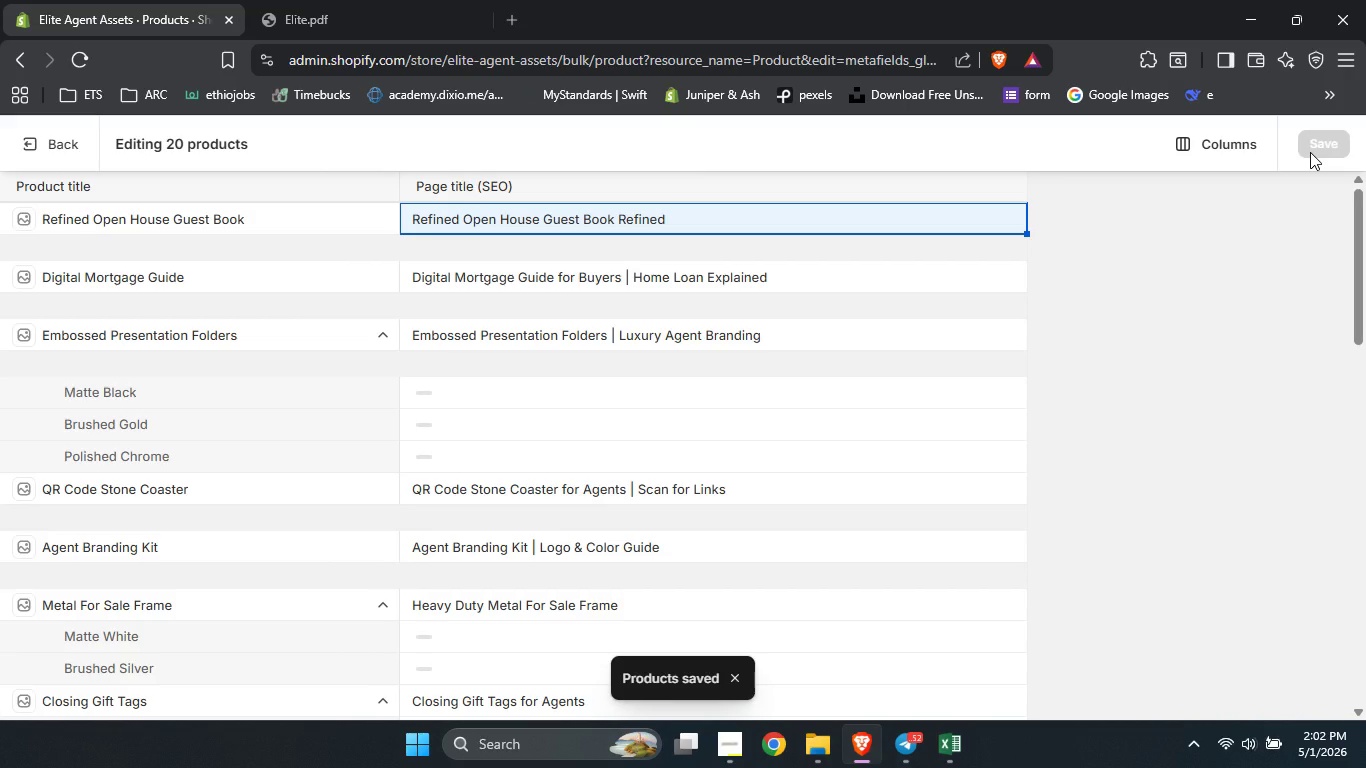 
wait(9.67)
 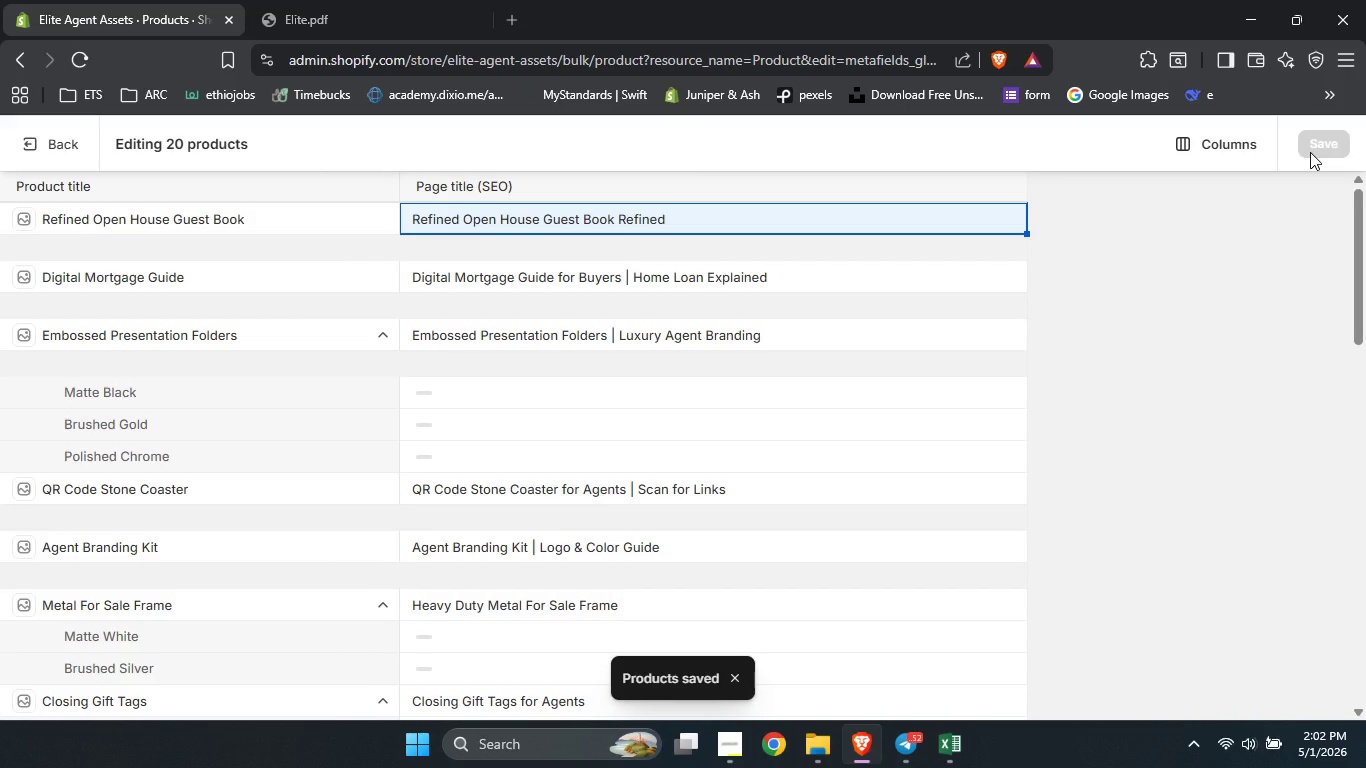 
left_click([1222, 136])
 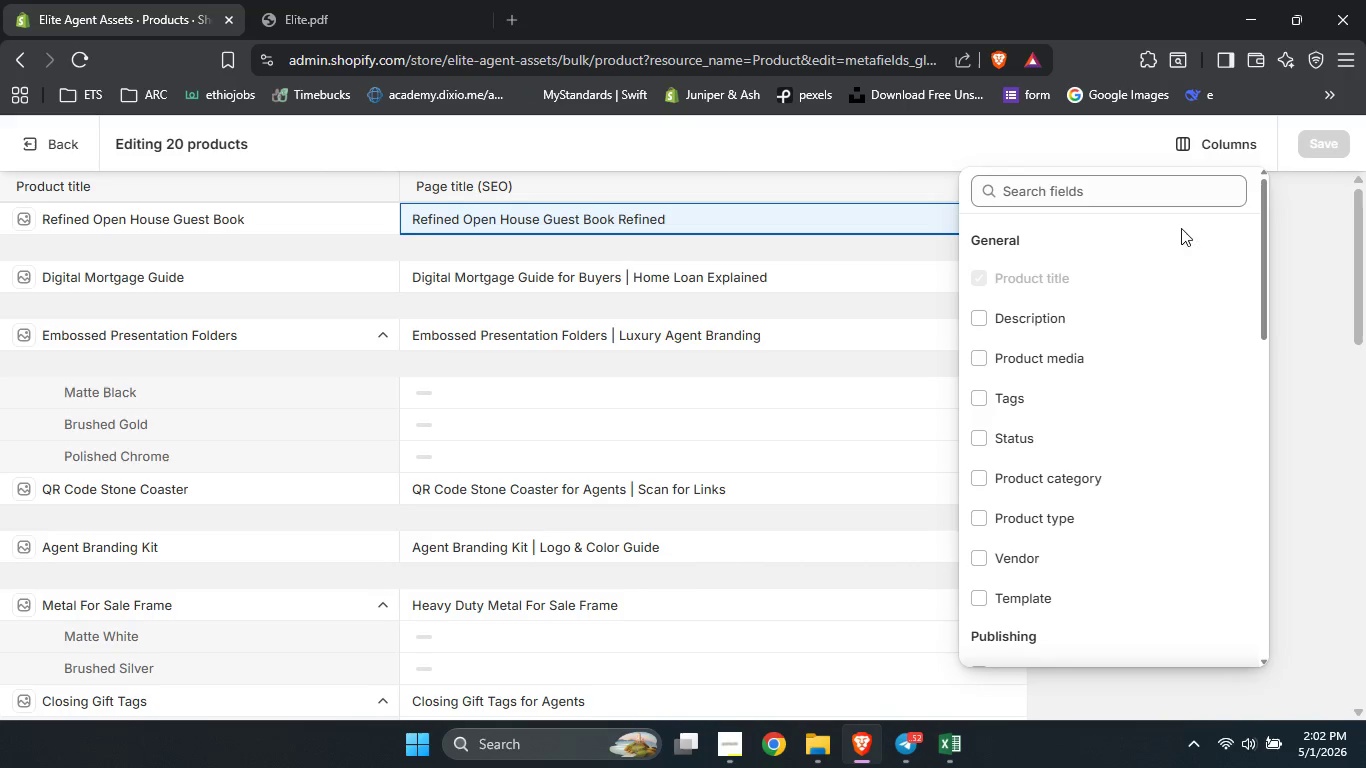 
scroll: coordinate [1178, 271], scroll_direction: down, amount: 13.0
 